 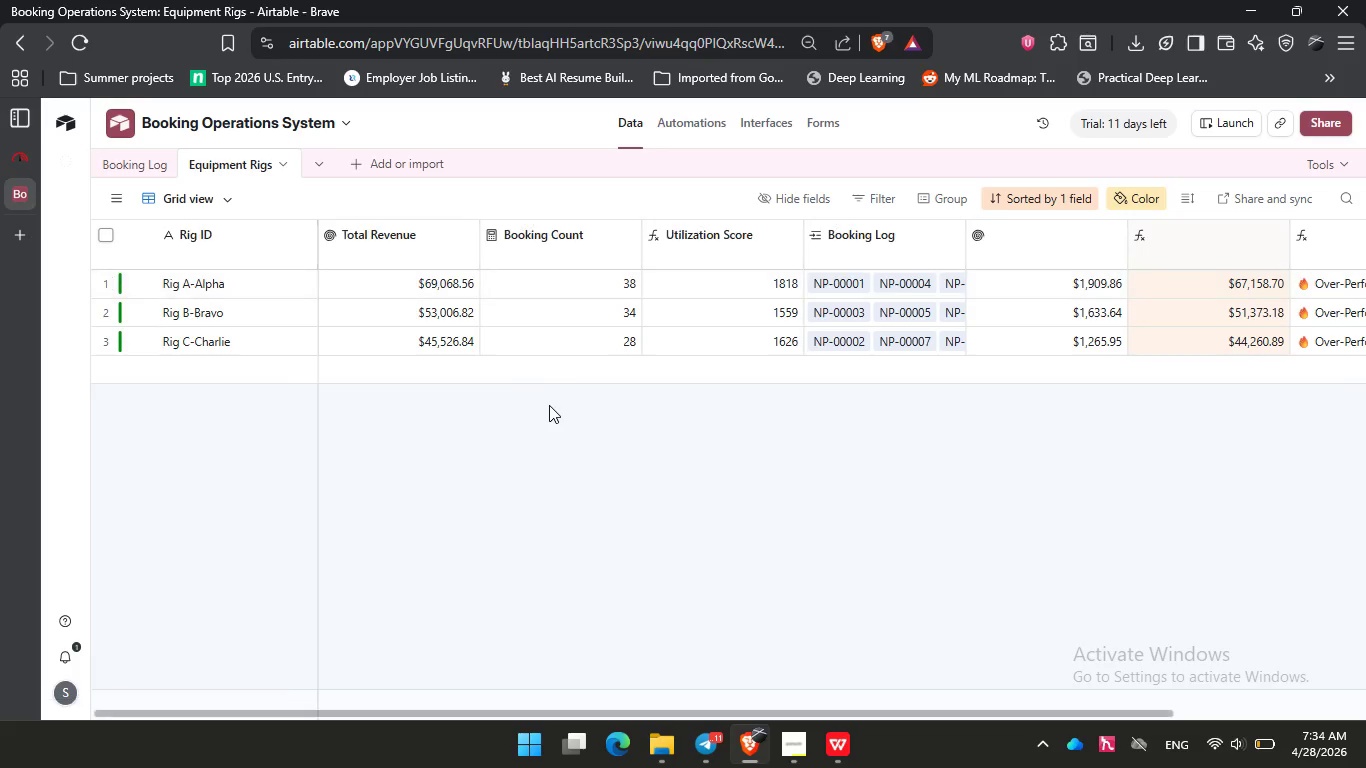 
left_click([642, 739])
 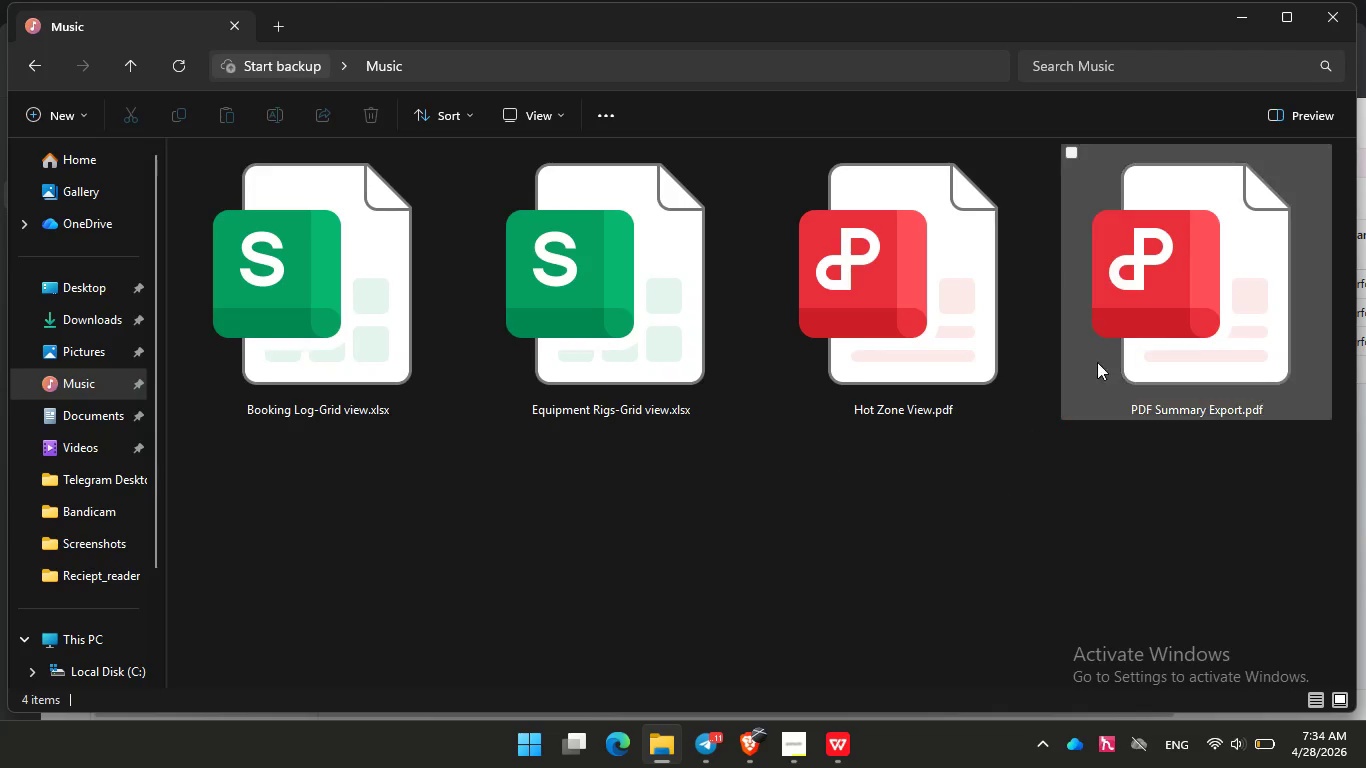 
left_click([1164, 304])
 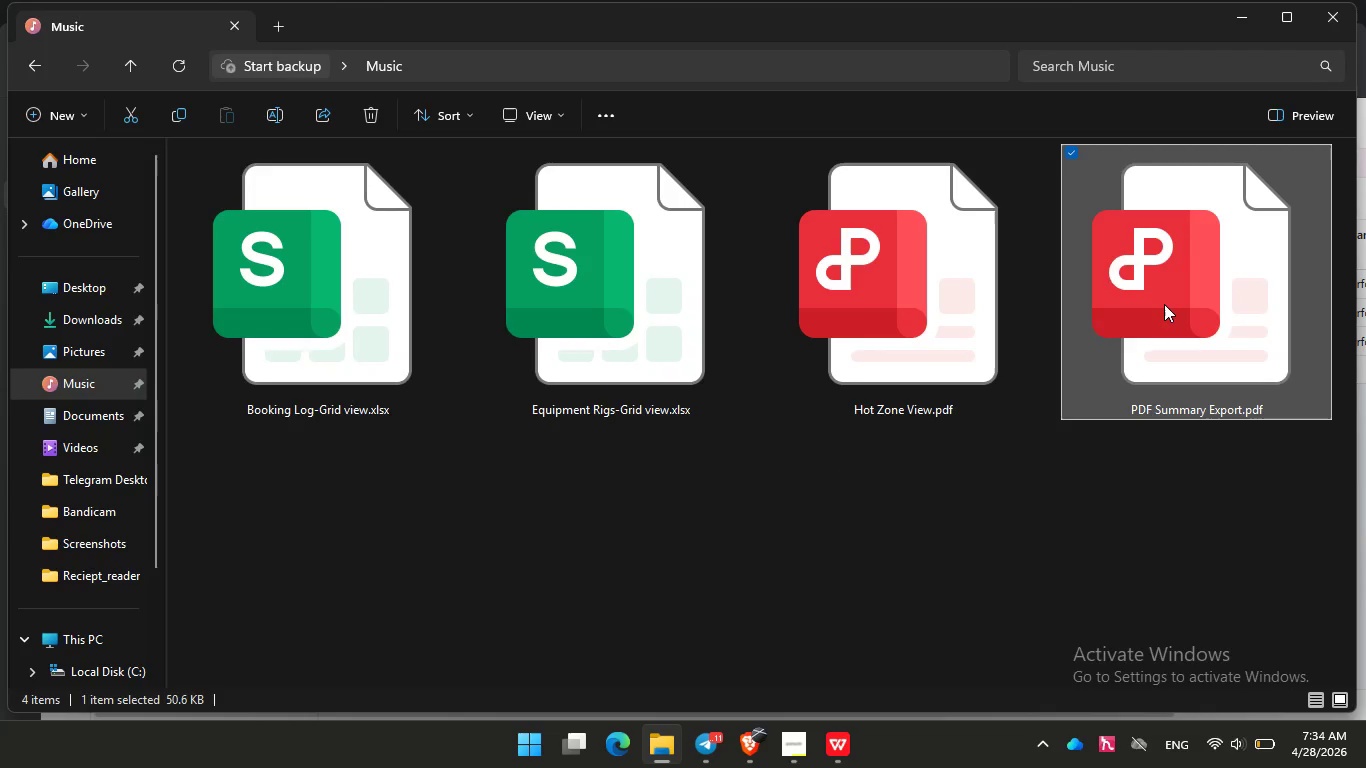 
key(Delete)
 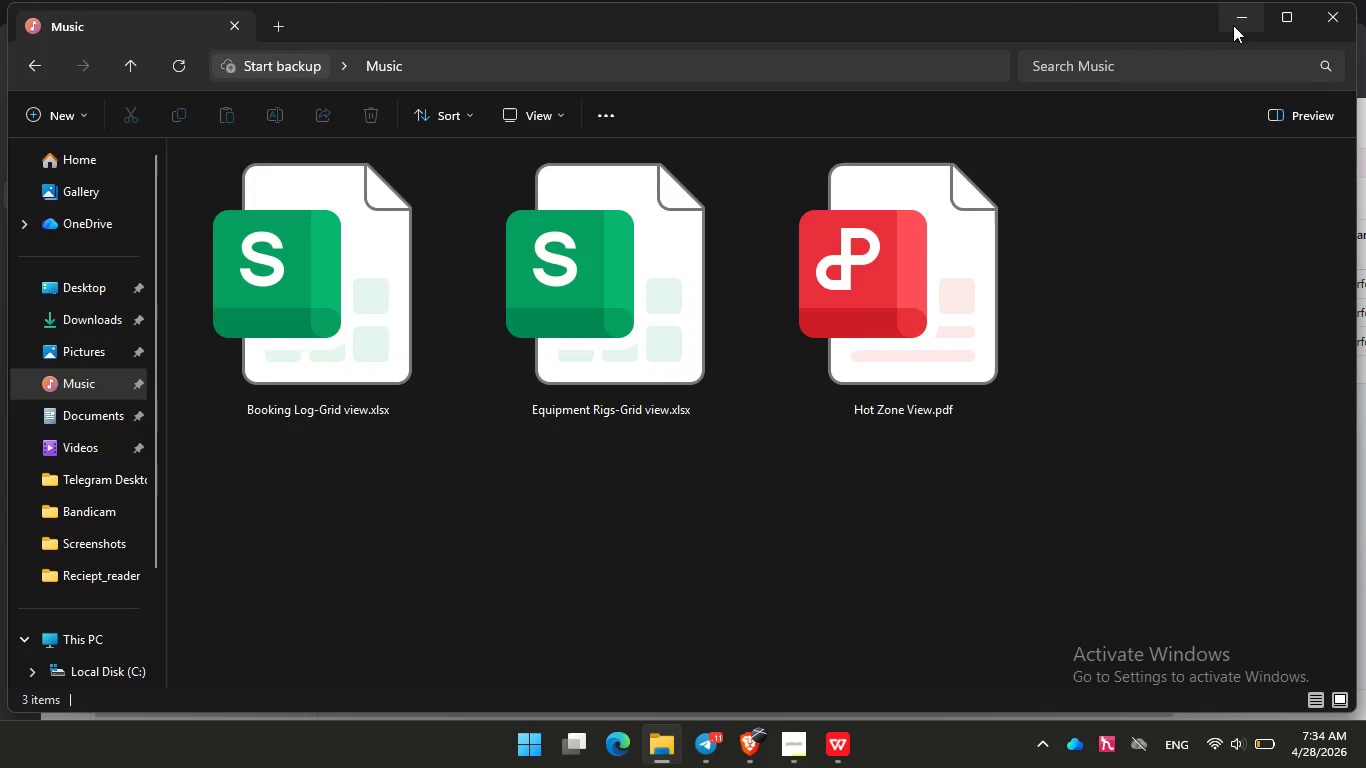 
left_click([1237, 16])
 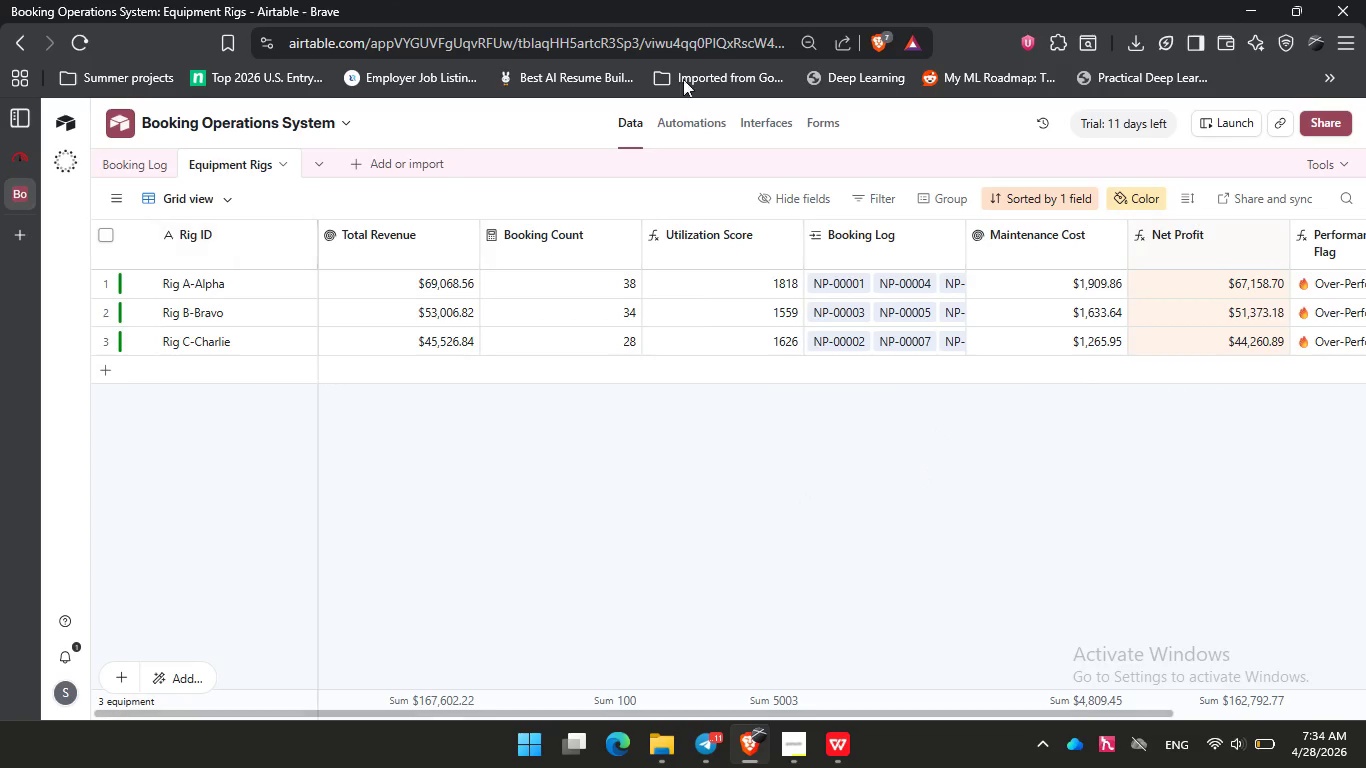 
left_click([772, 114])
 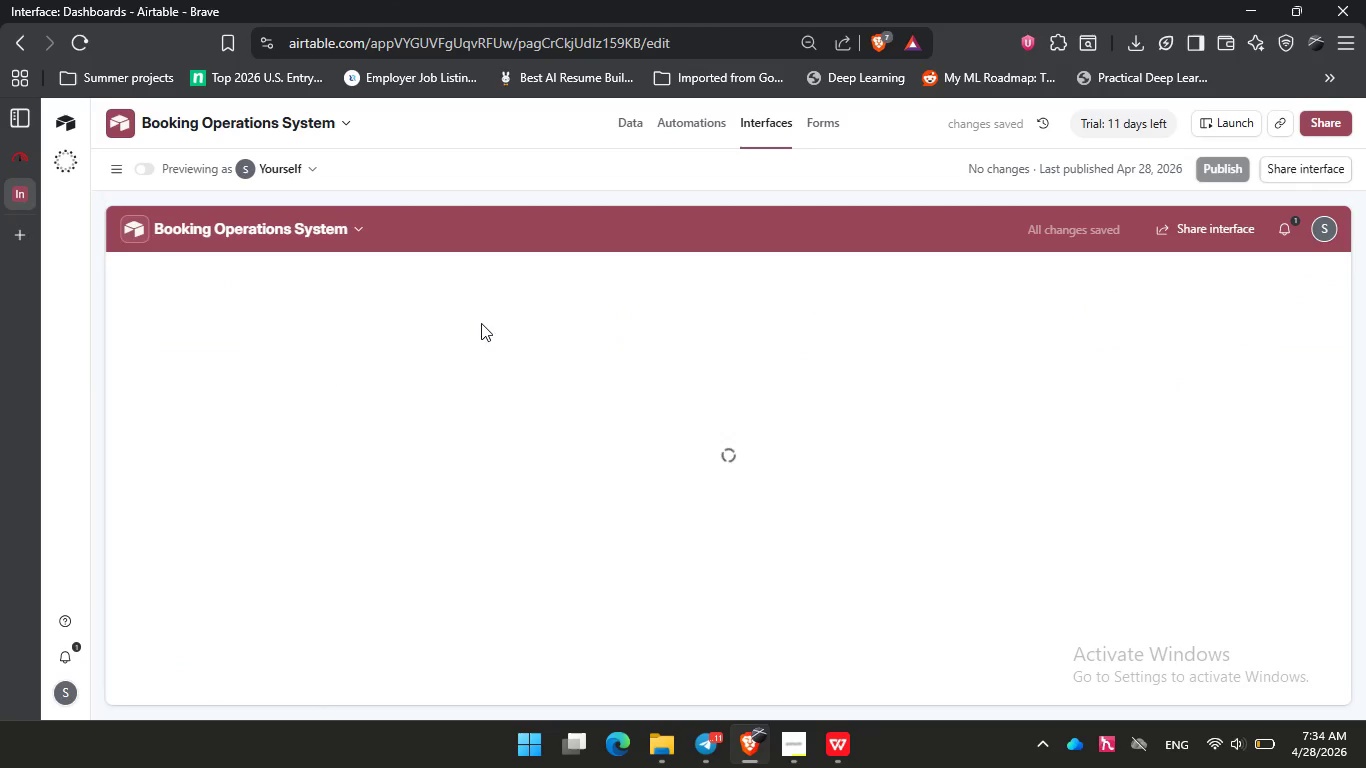 
scroll: coordinate [912, 339], scroll_direction: down, amount: 6.0
 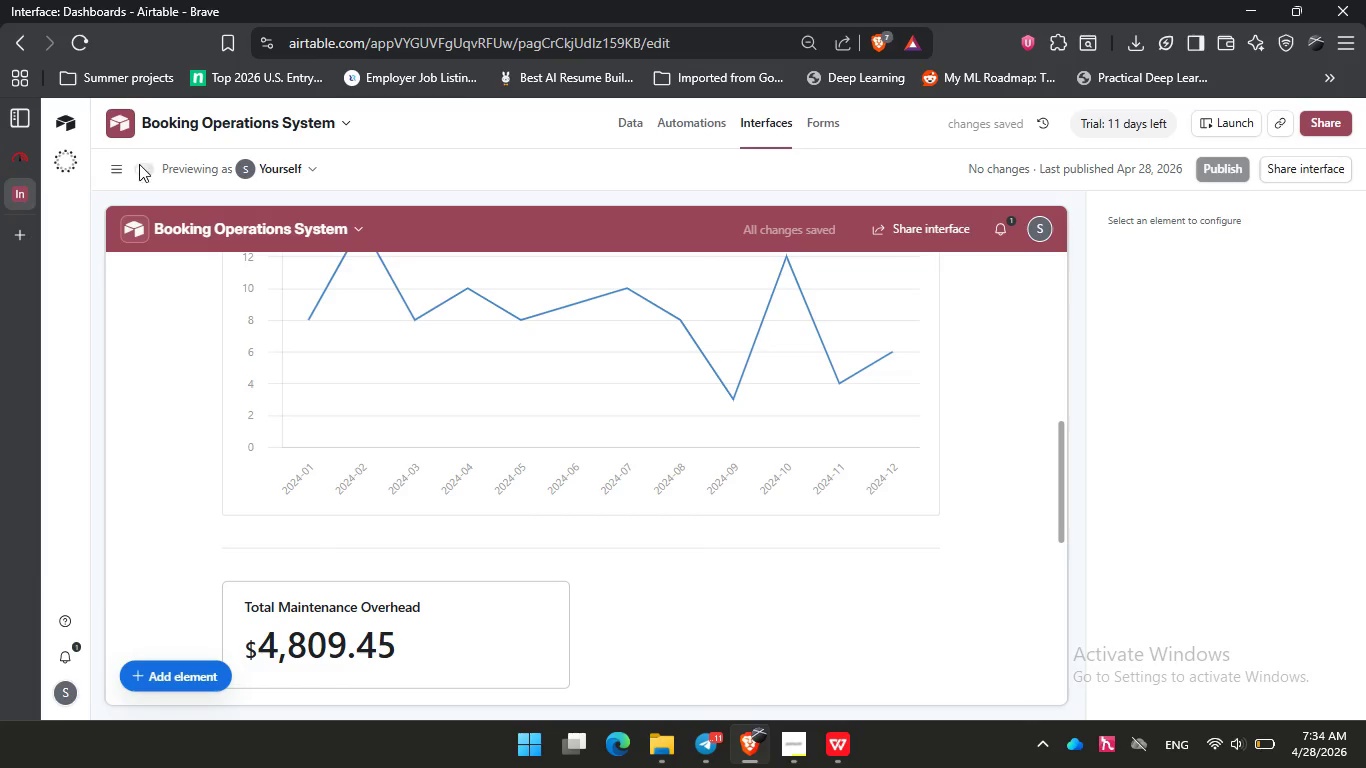 
left_click([149, 167])
 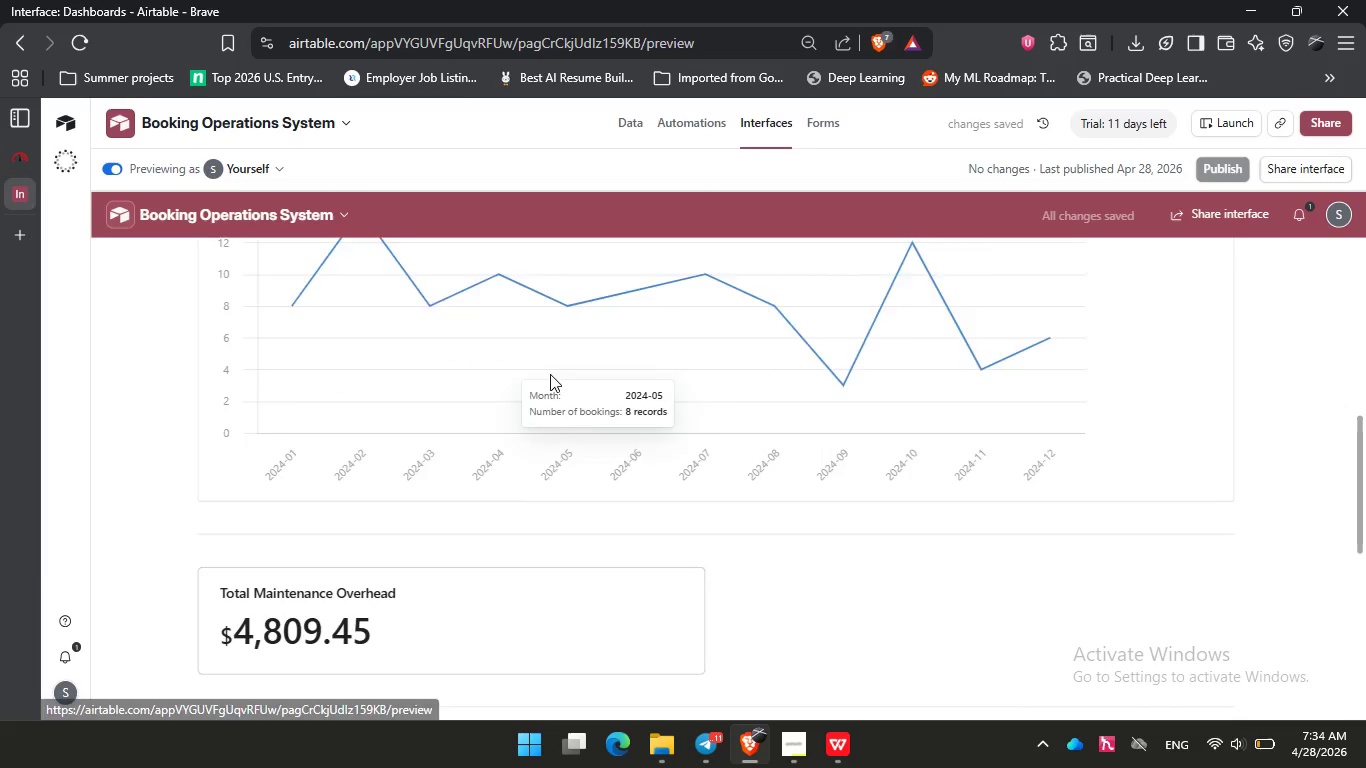 
scroll: coordinate [754, 525], scroll_direction: down, amount: 8.0
 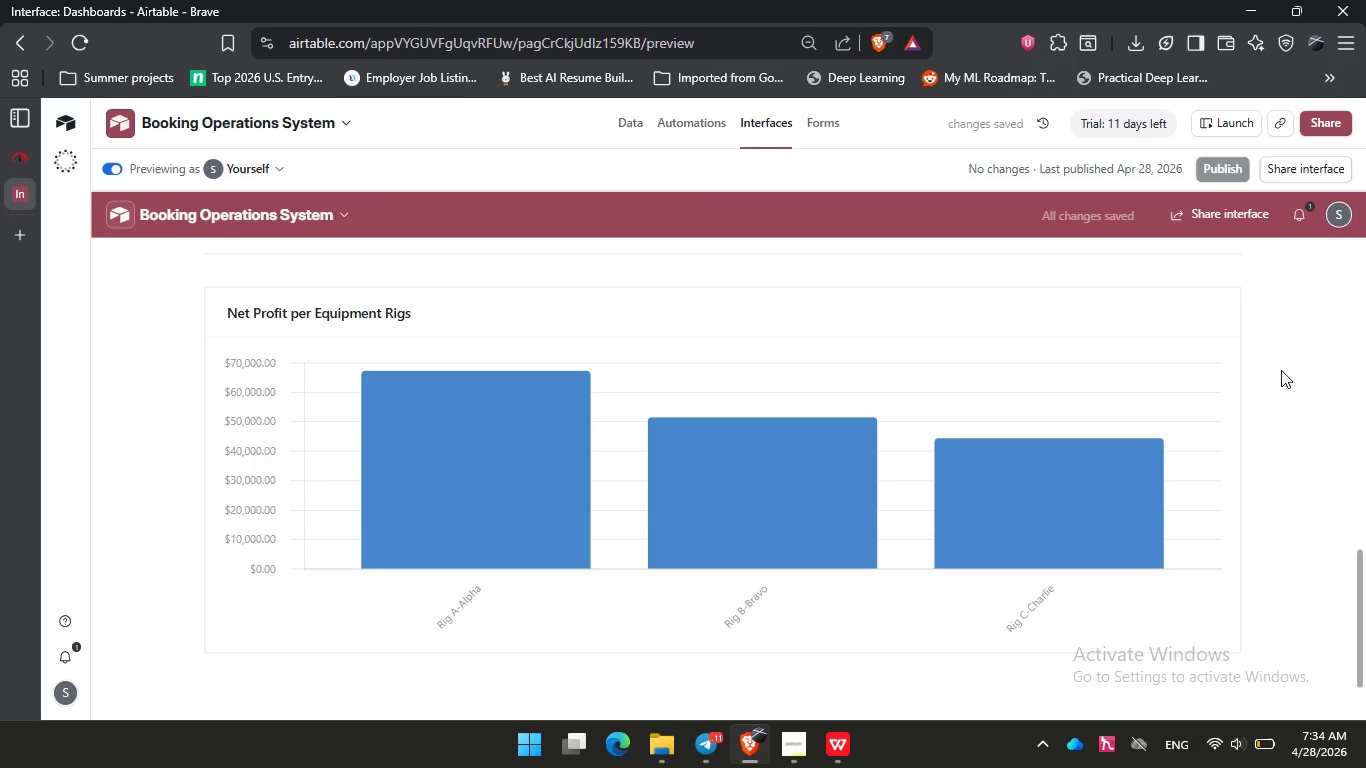 
key(PrintScreen)
 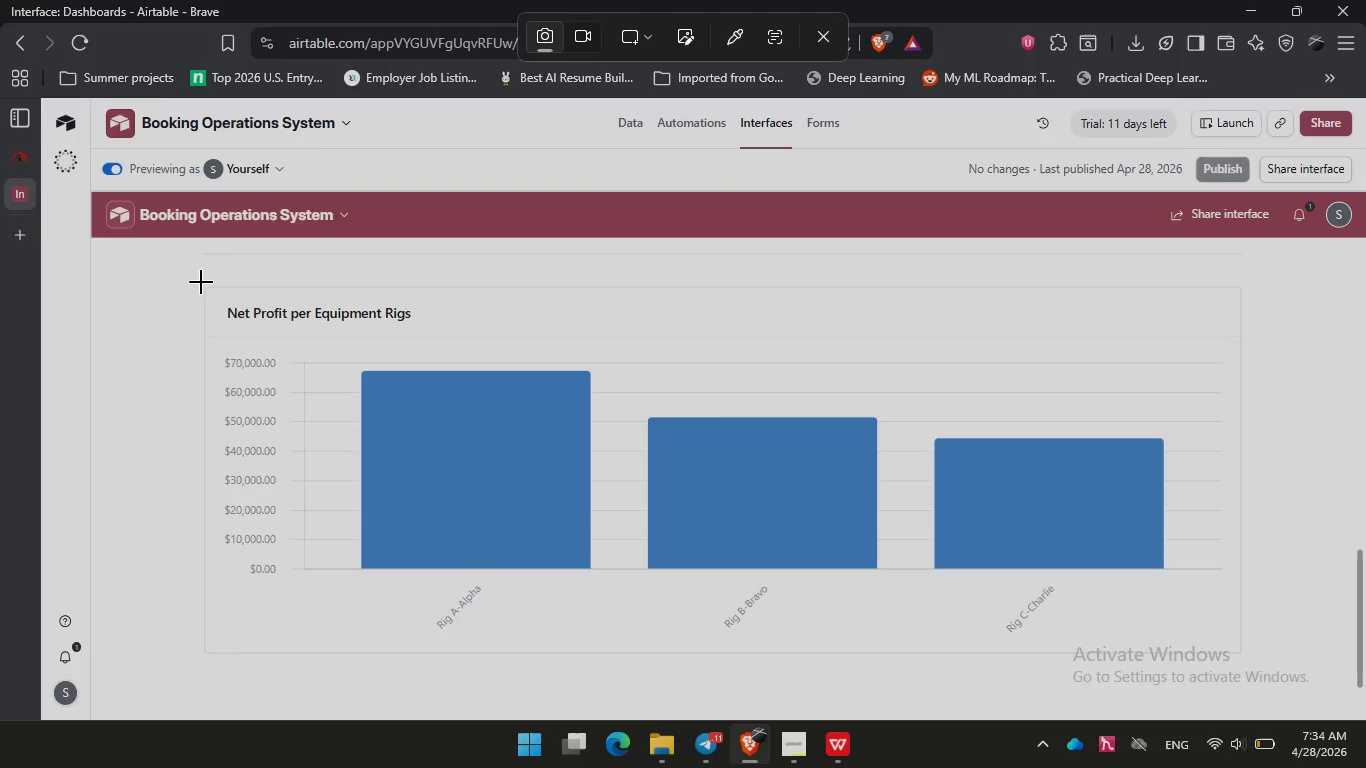 
left_click_drag(start_coordinate=[205, 284], to_coordinate=[1240, 651])
 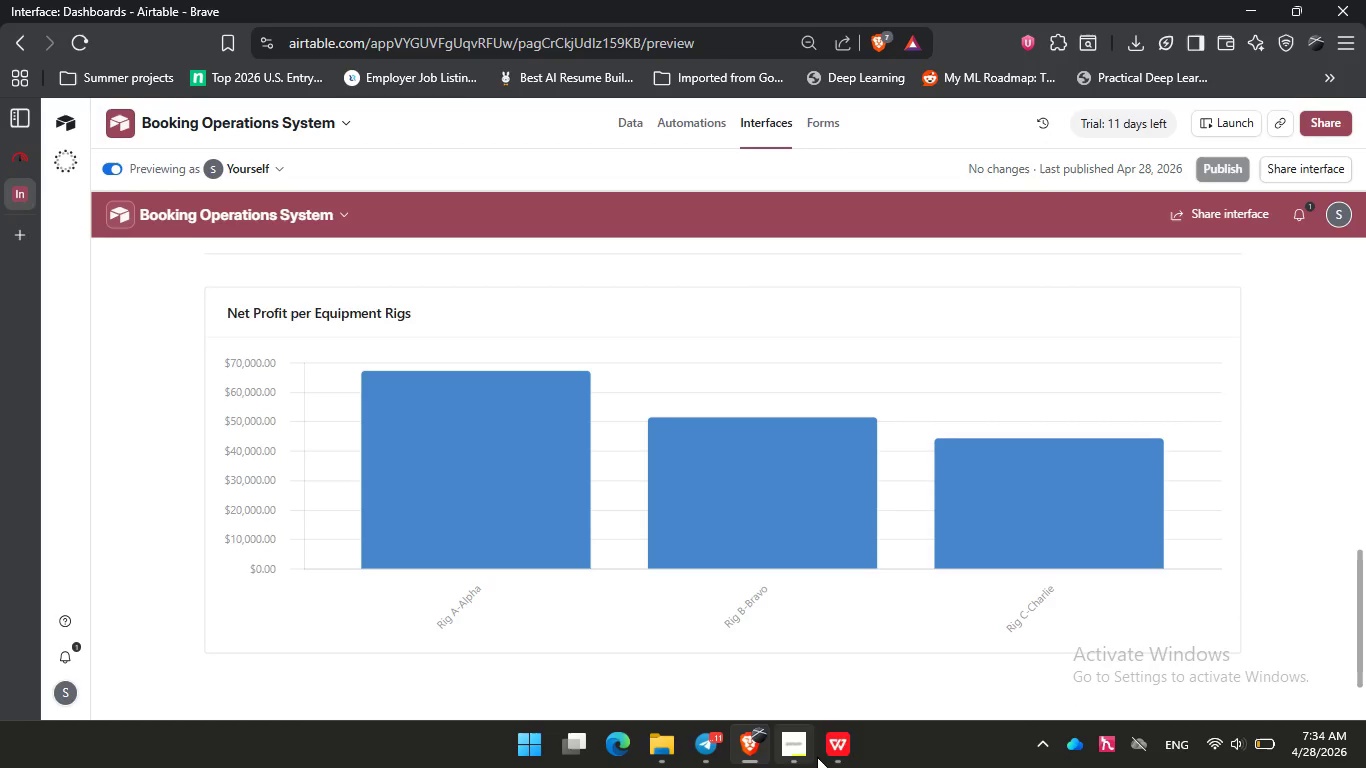 
left_click([826, 751])
 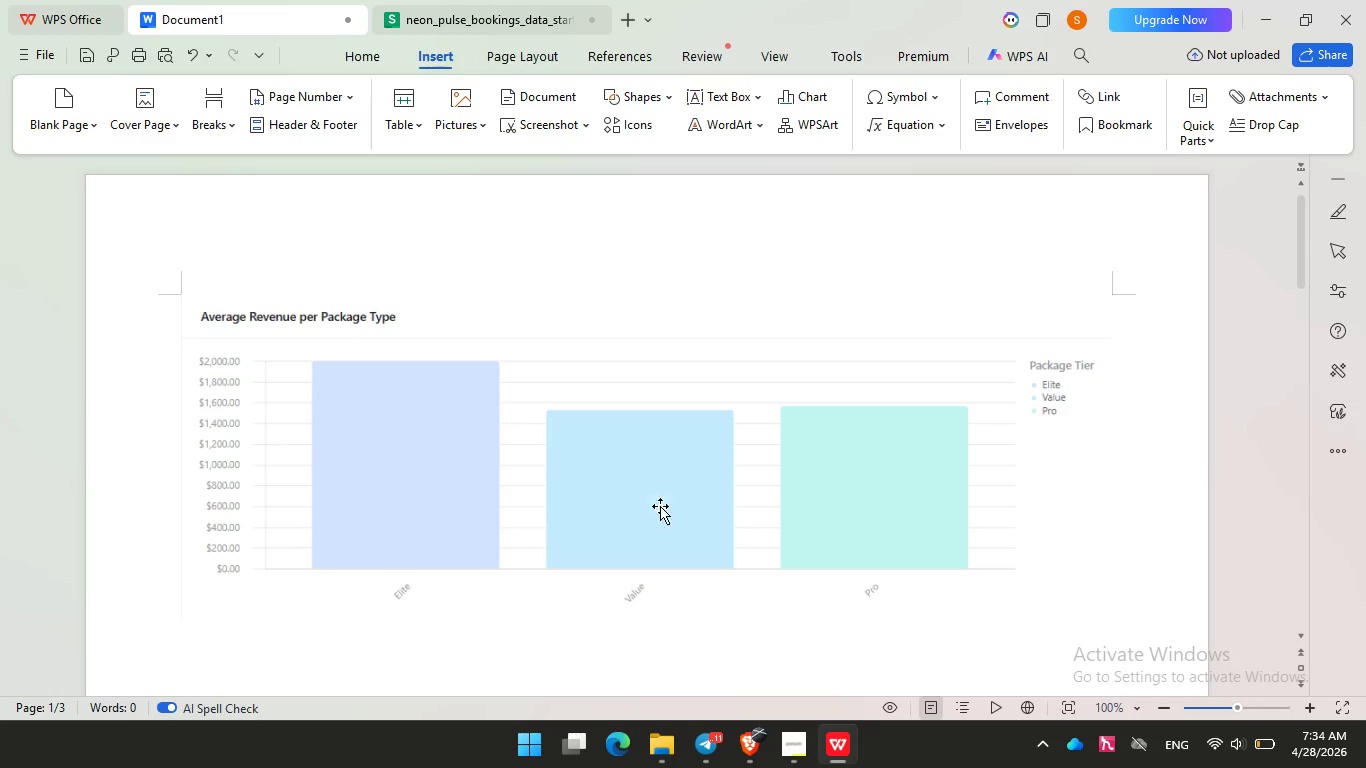 
scroll: coordinate [534, 456], scroll_direction: down, amount: 36.0
 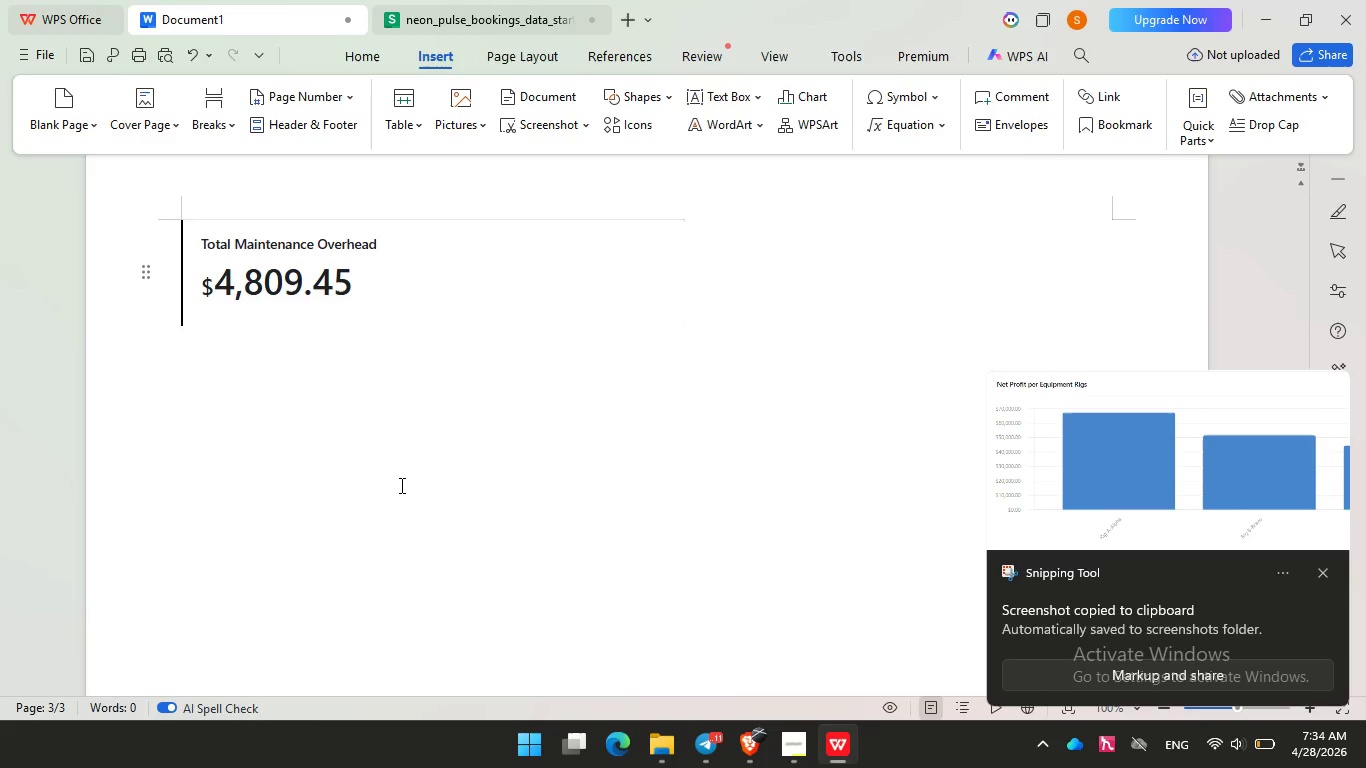 
left_click([400, 485])
 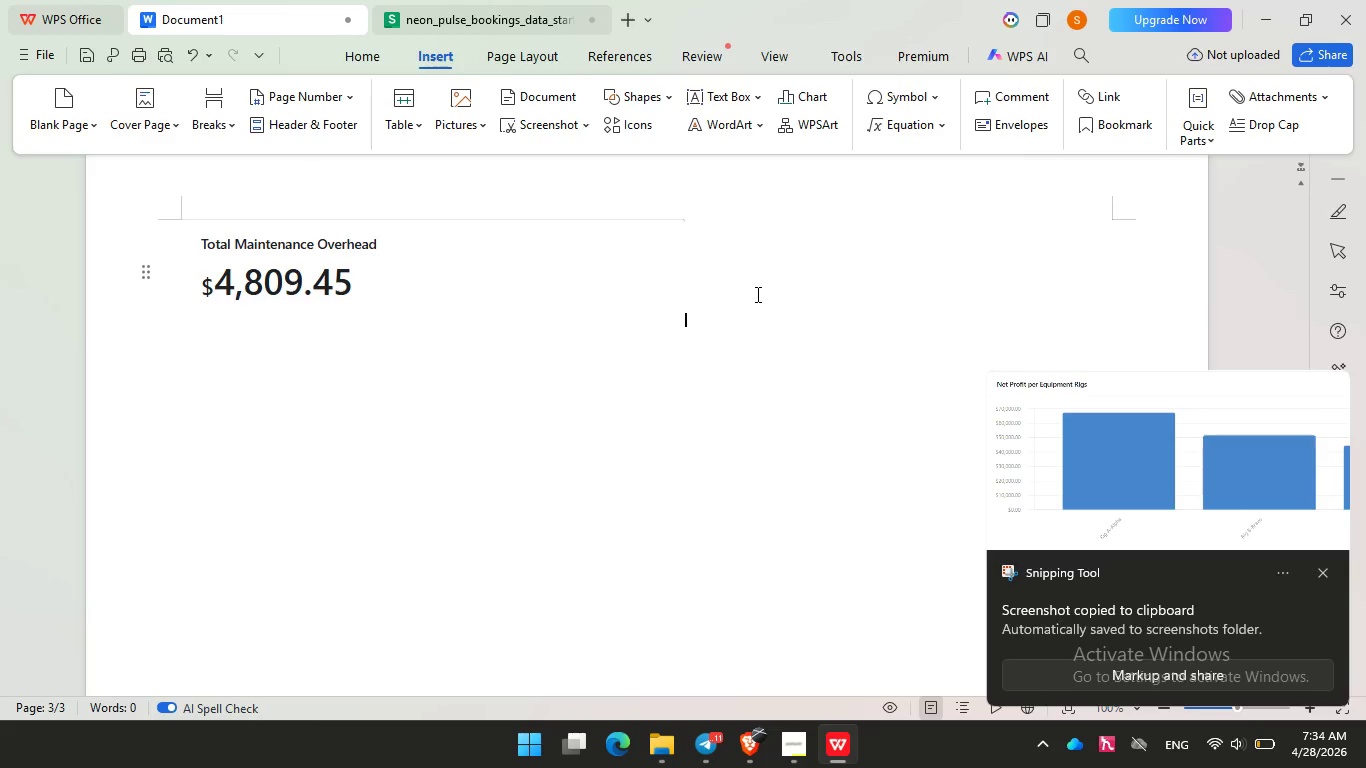 
key(Enter)
 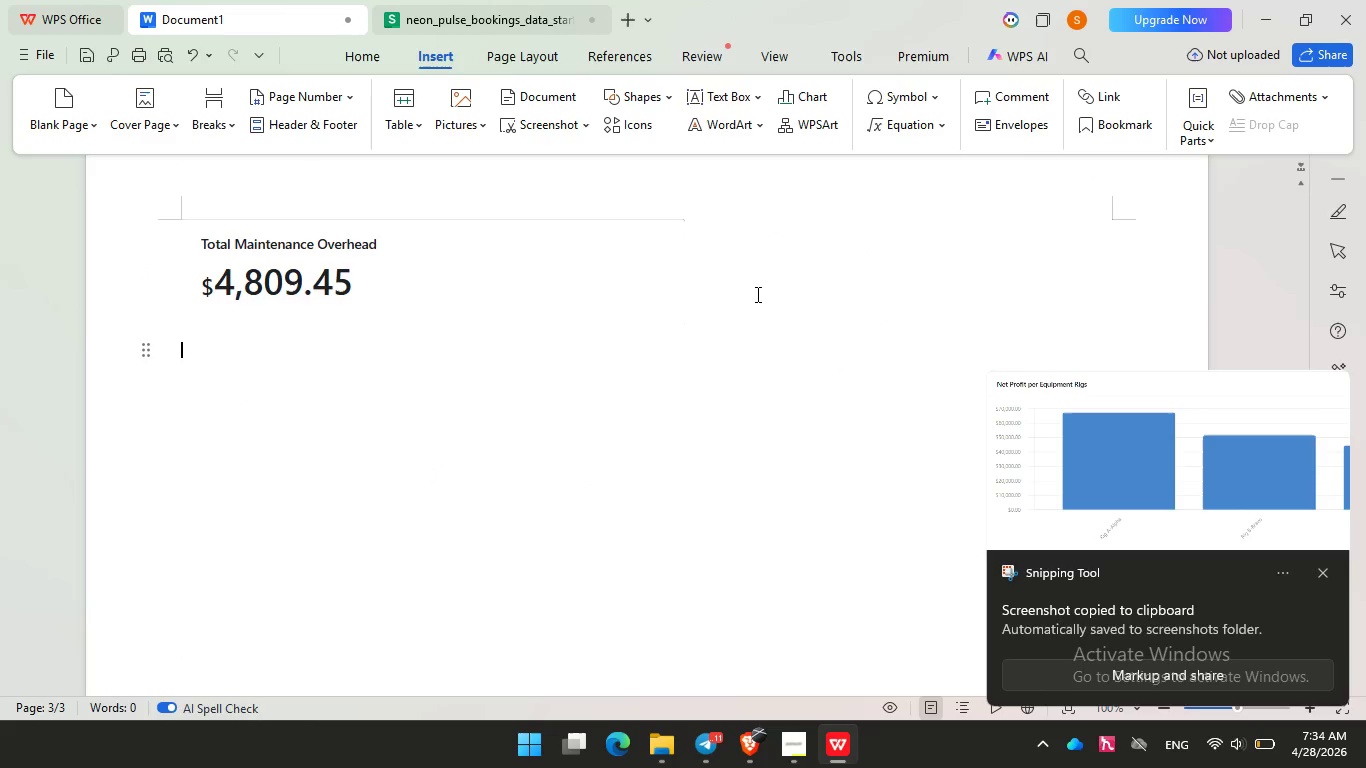 
key(Enter)
 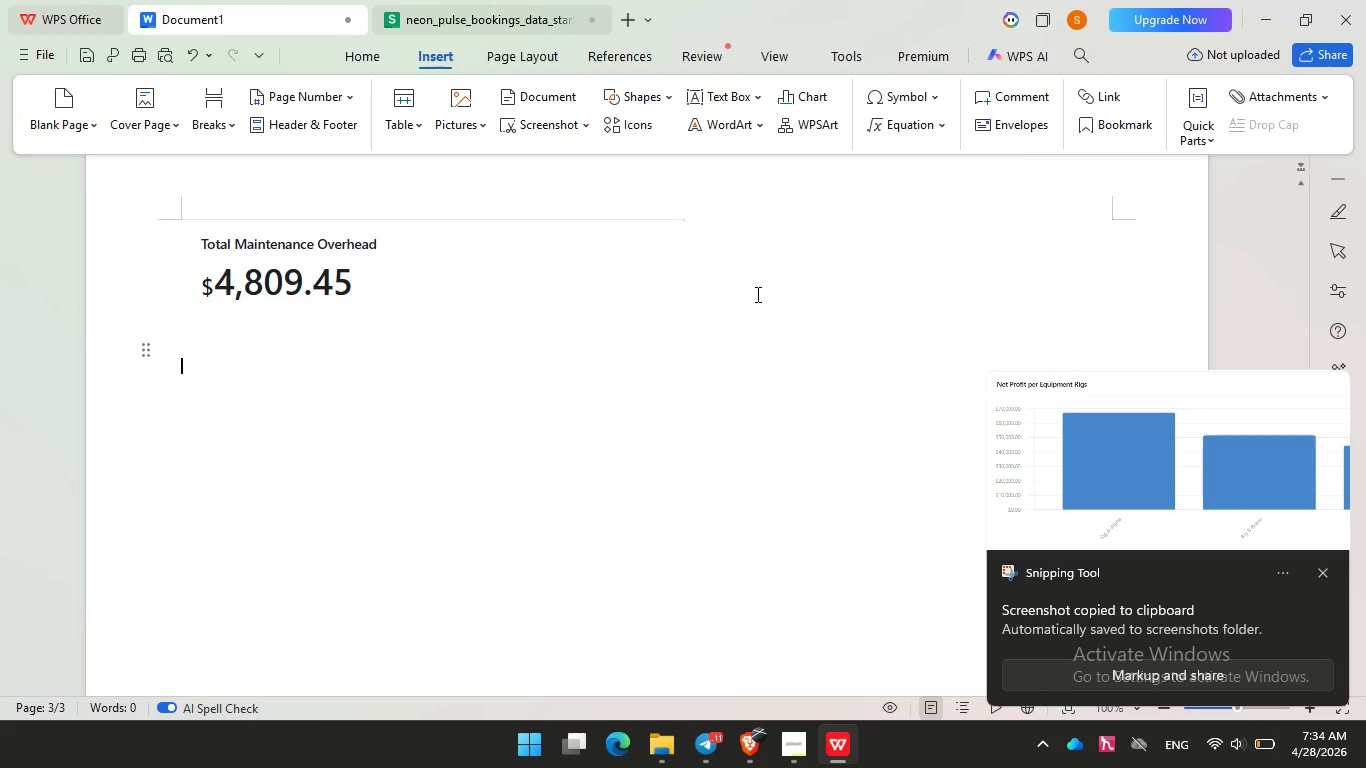 
key(Enter)
 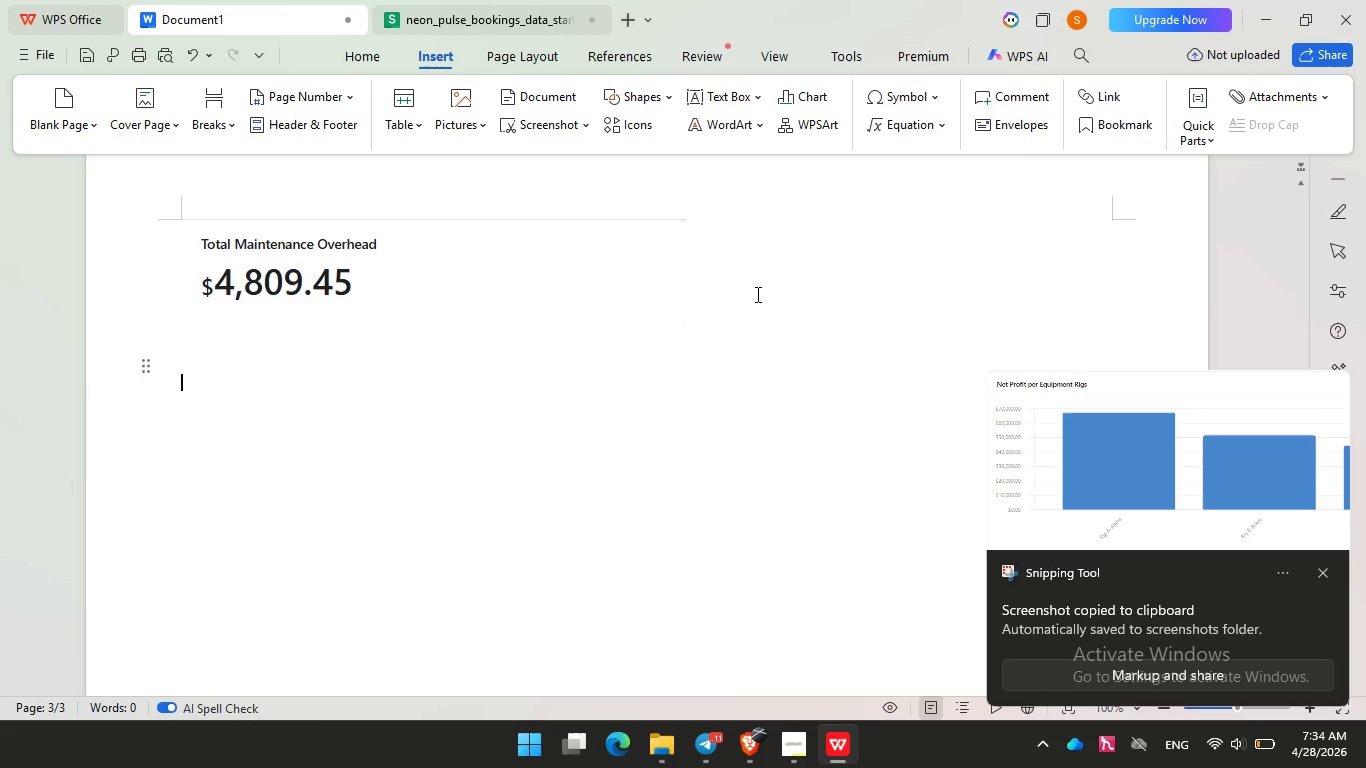 
key(Enter)
 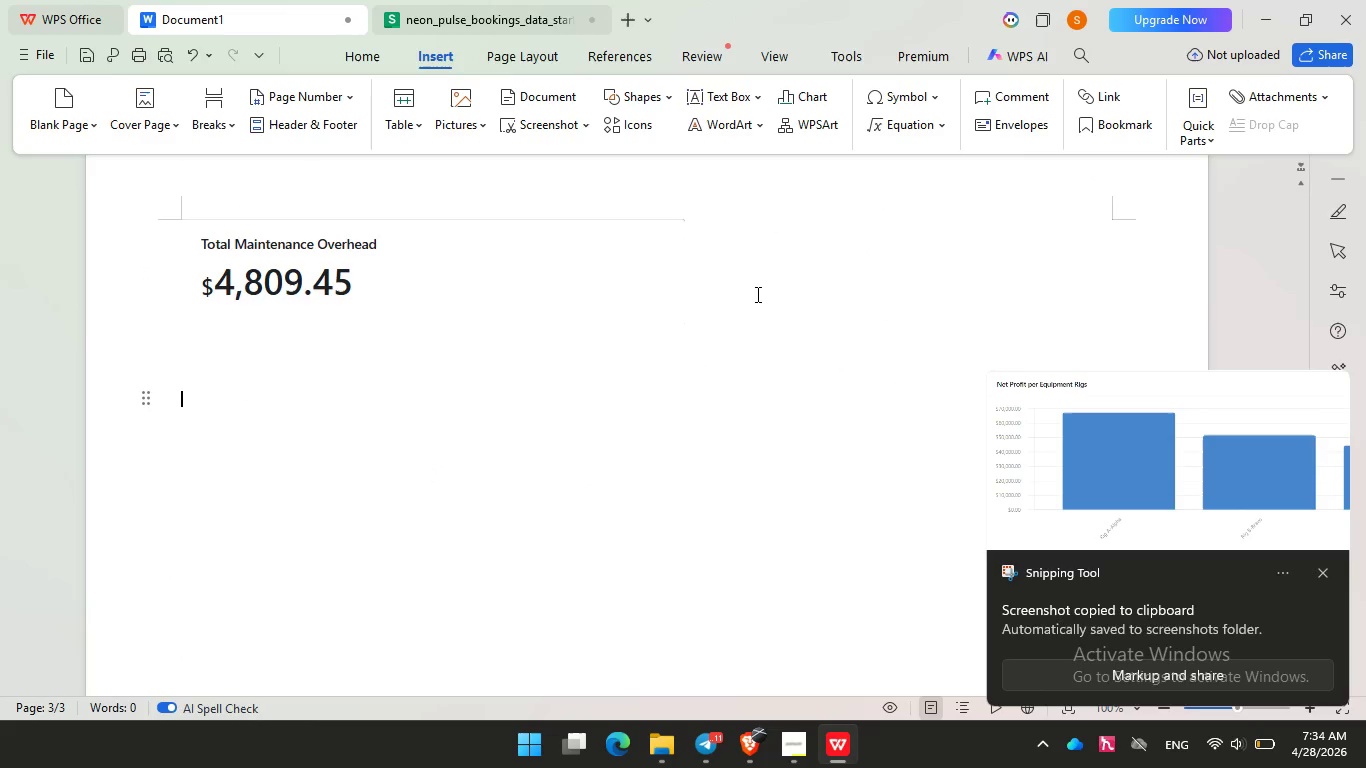 
key(Enter)
 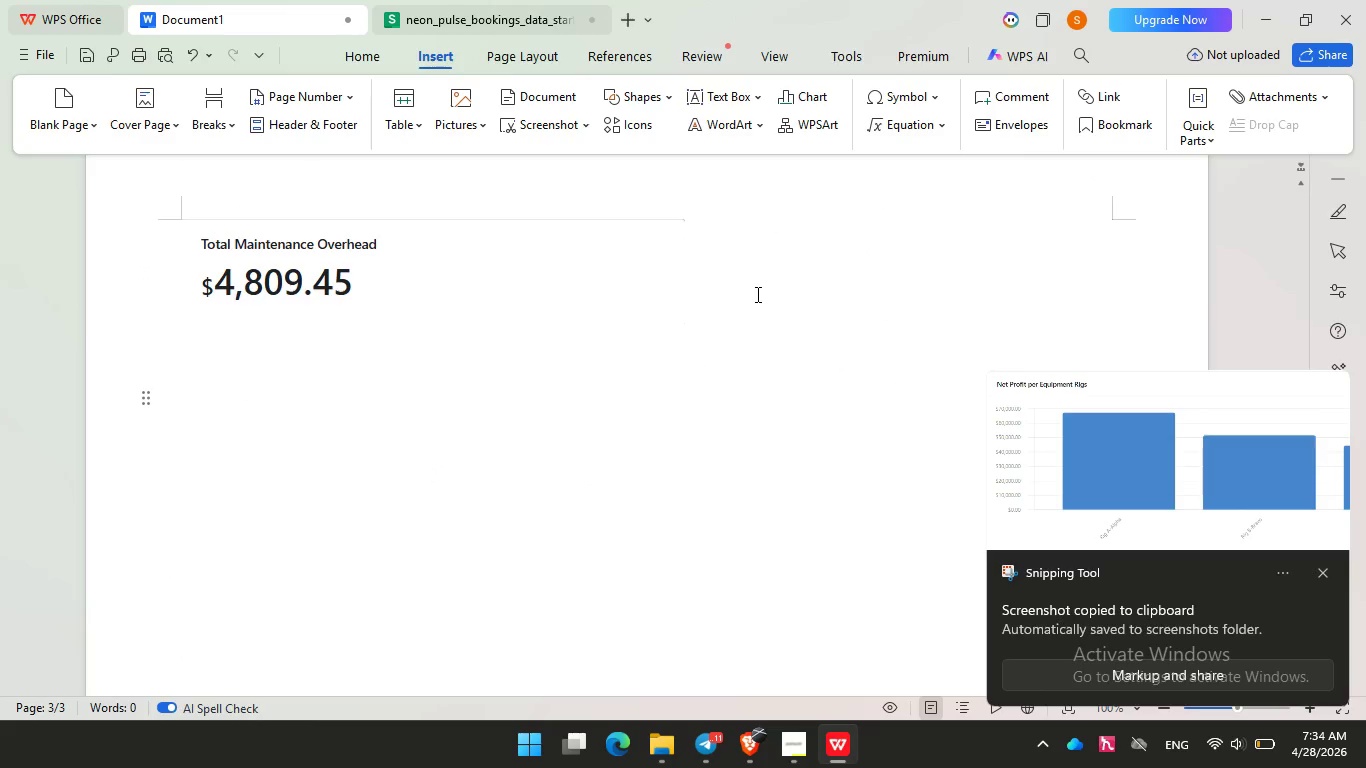 
key(Control+V)
 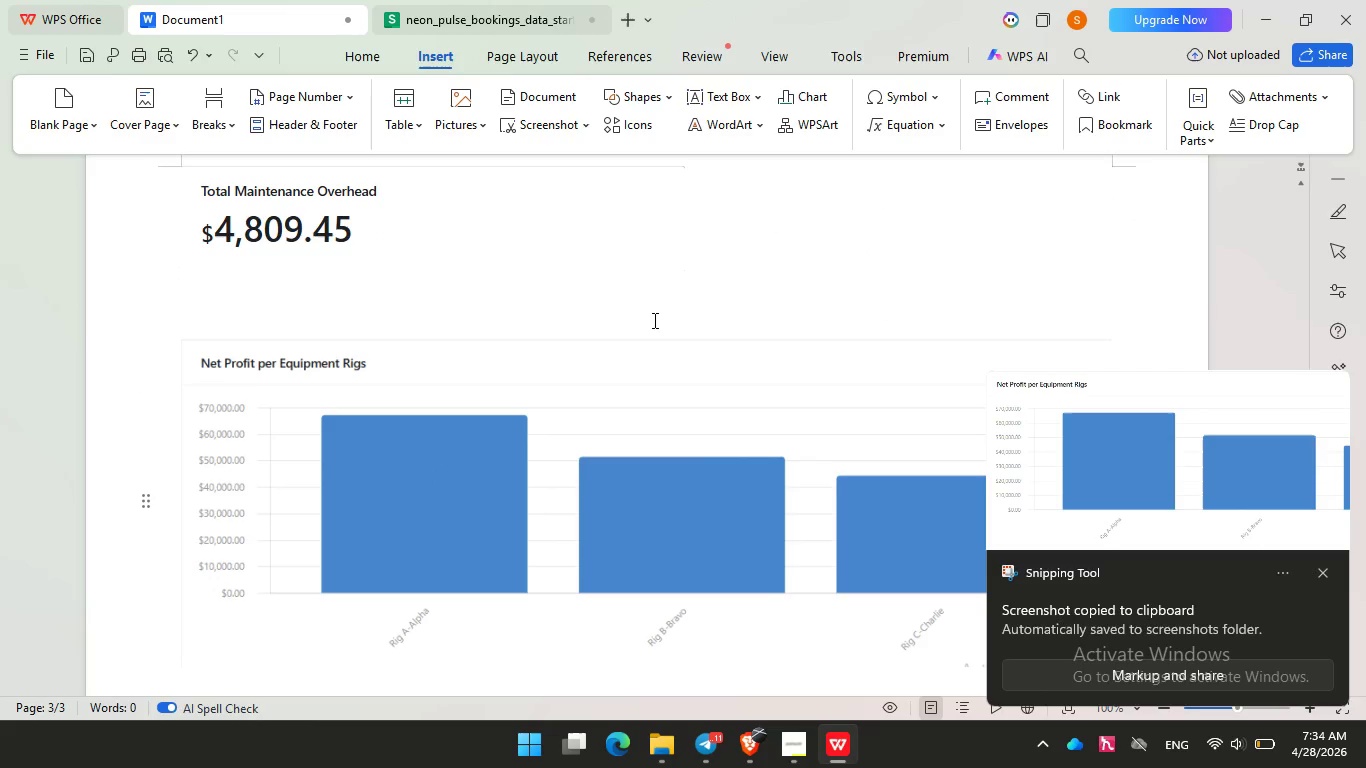 
left_click([741, 280])
 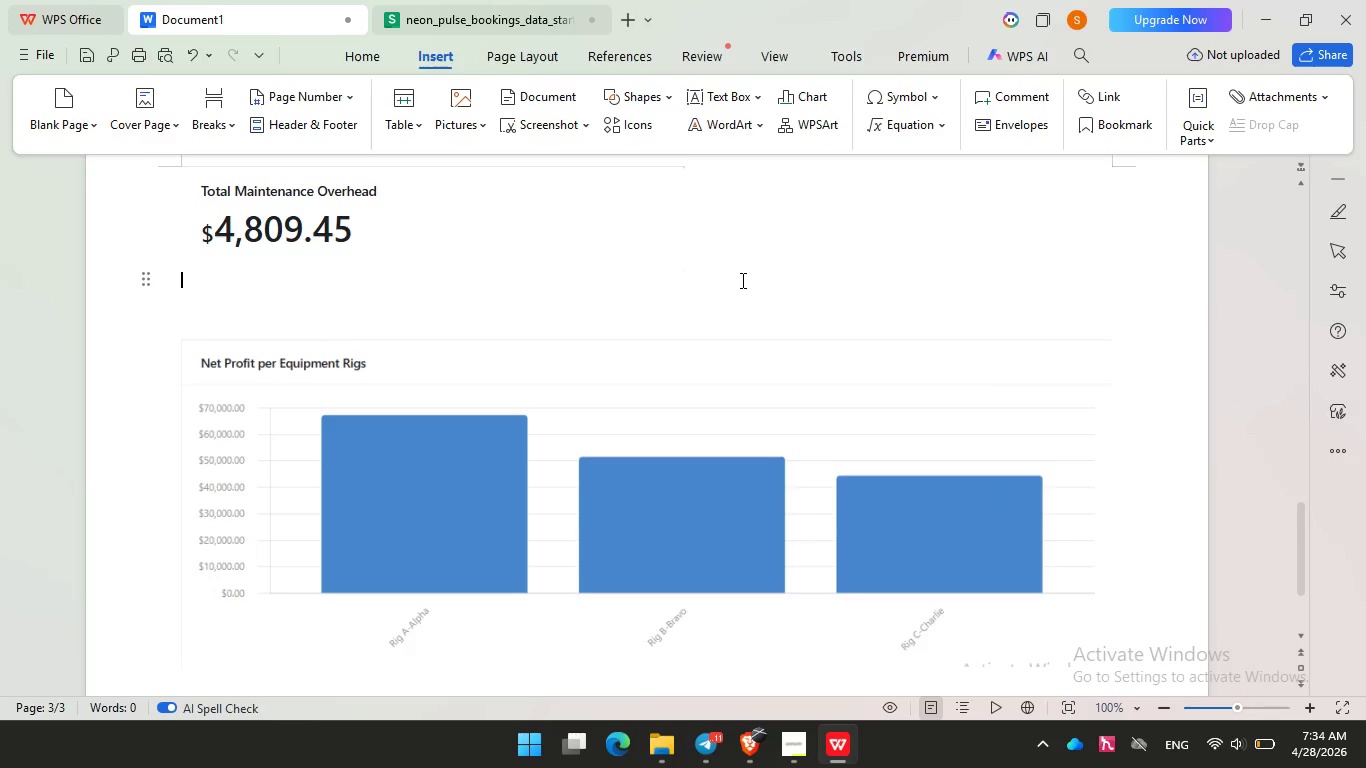 
key(Enter)
 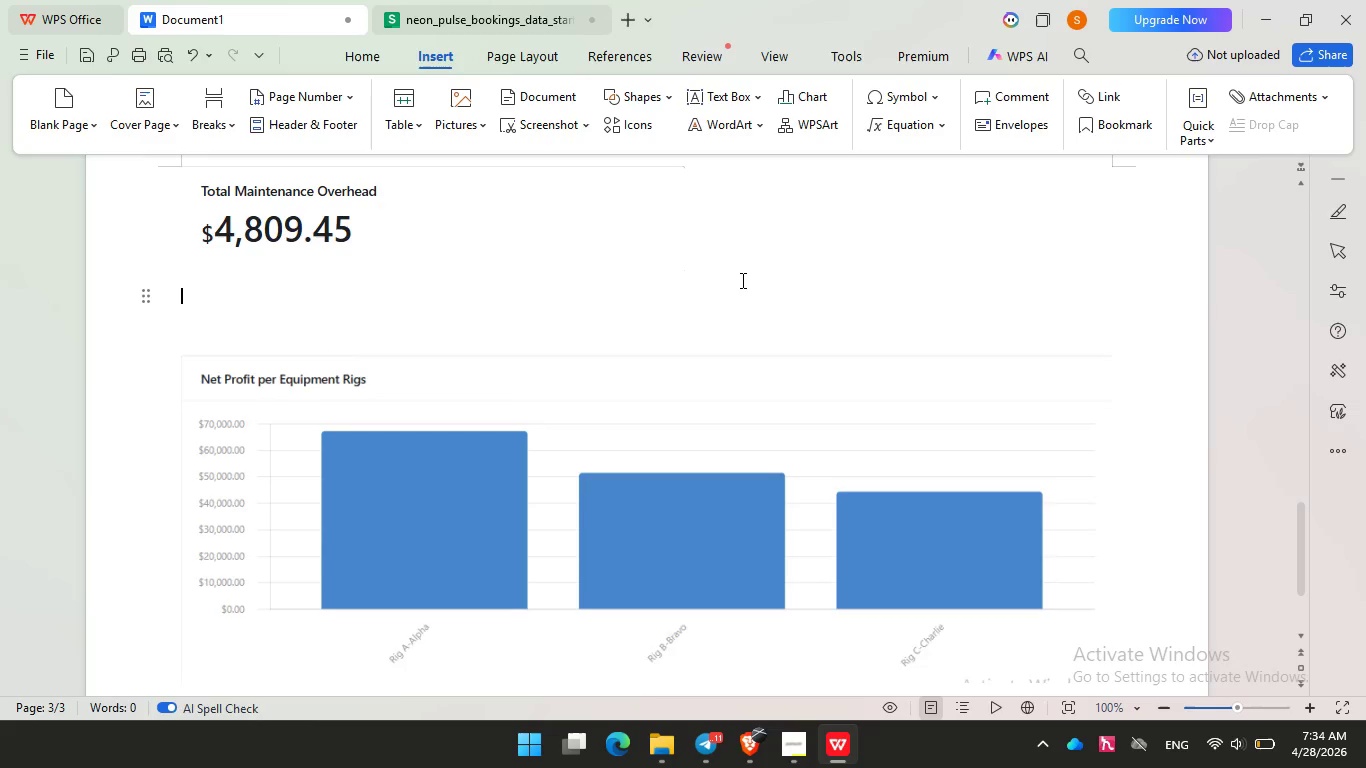 
key(Enter)
 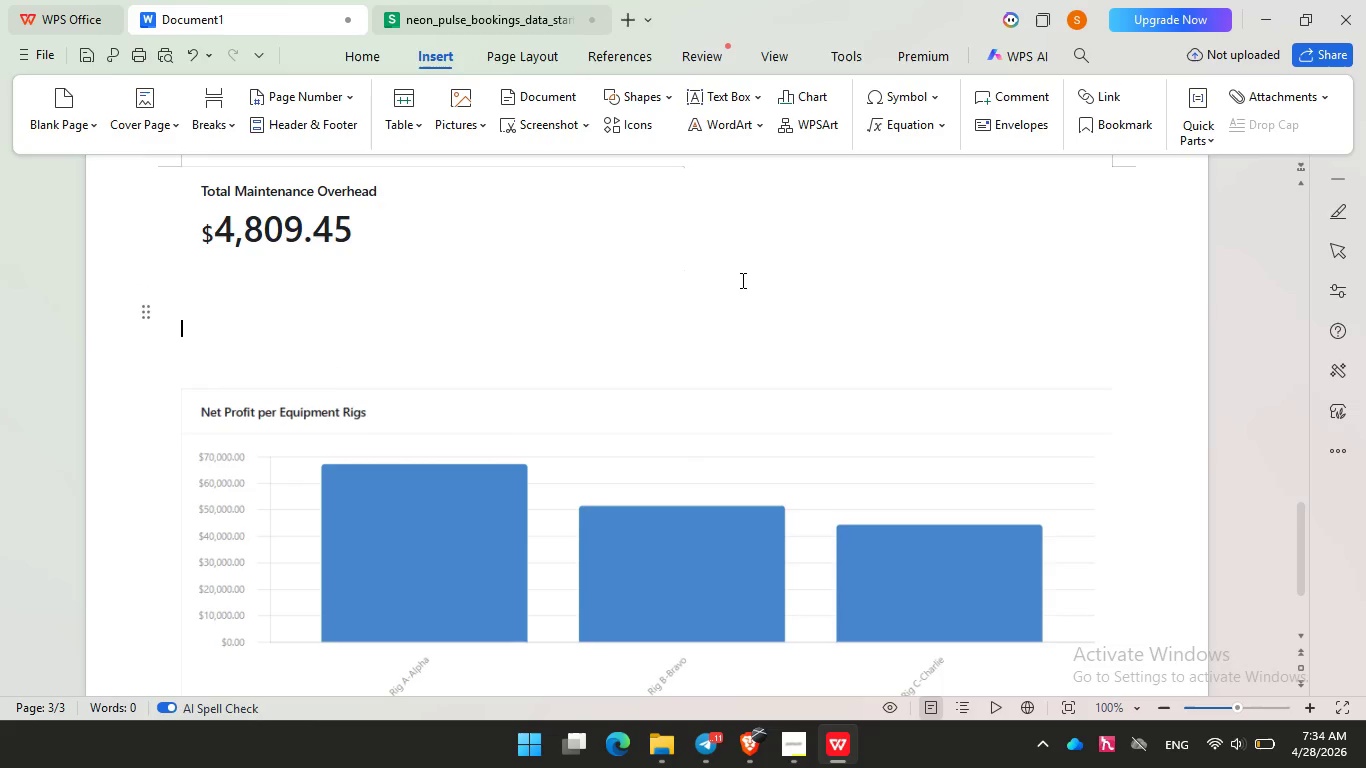 
key(Enter)
 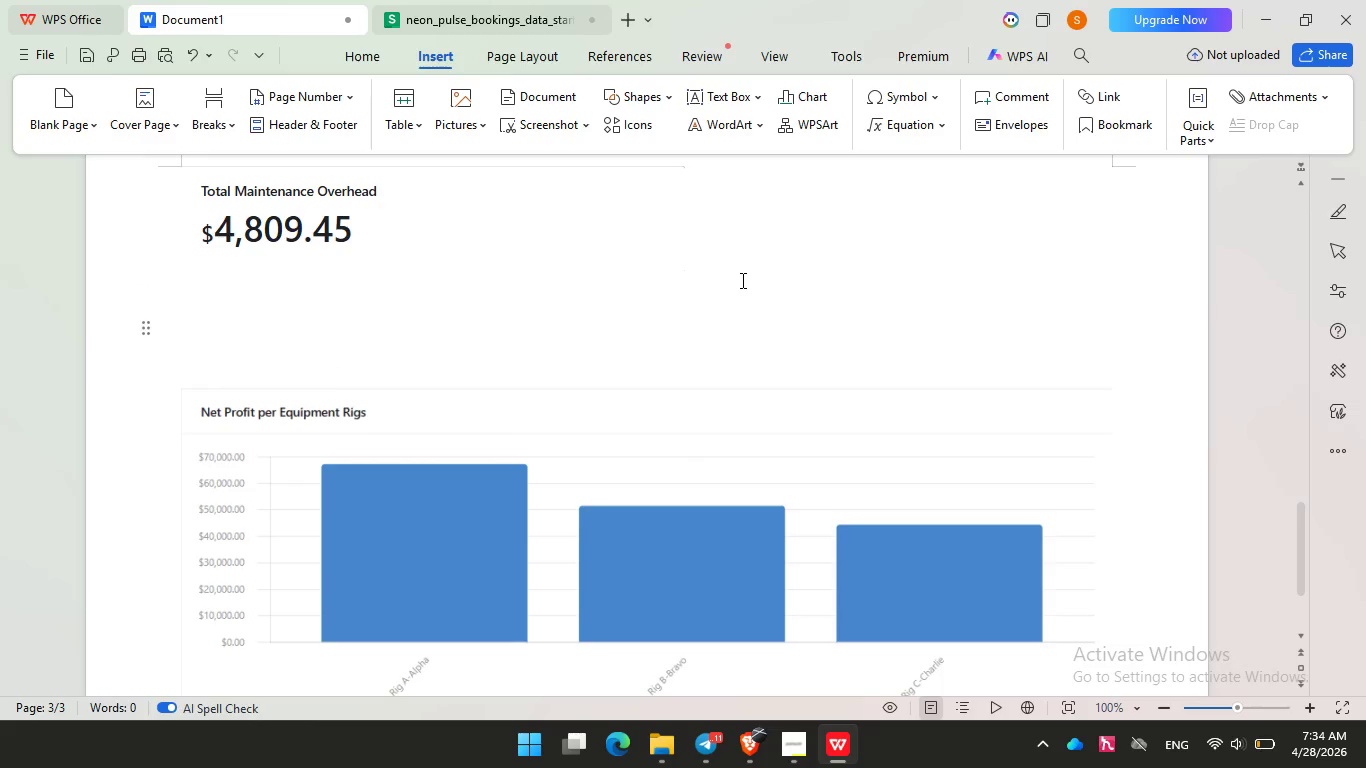 
key(Enter)
 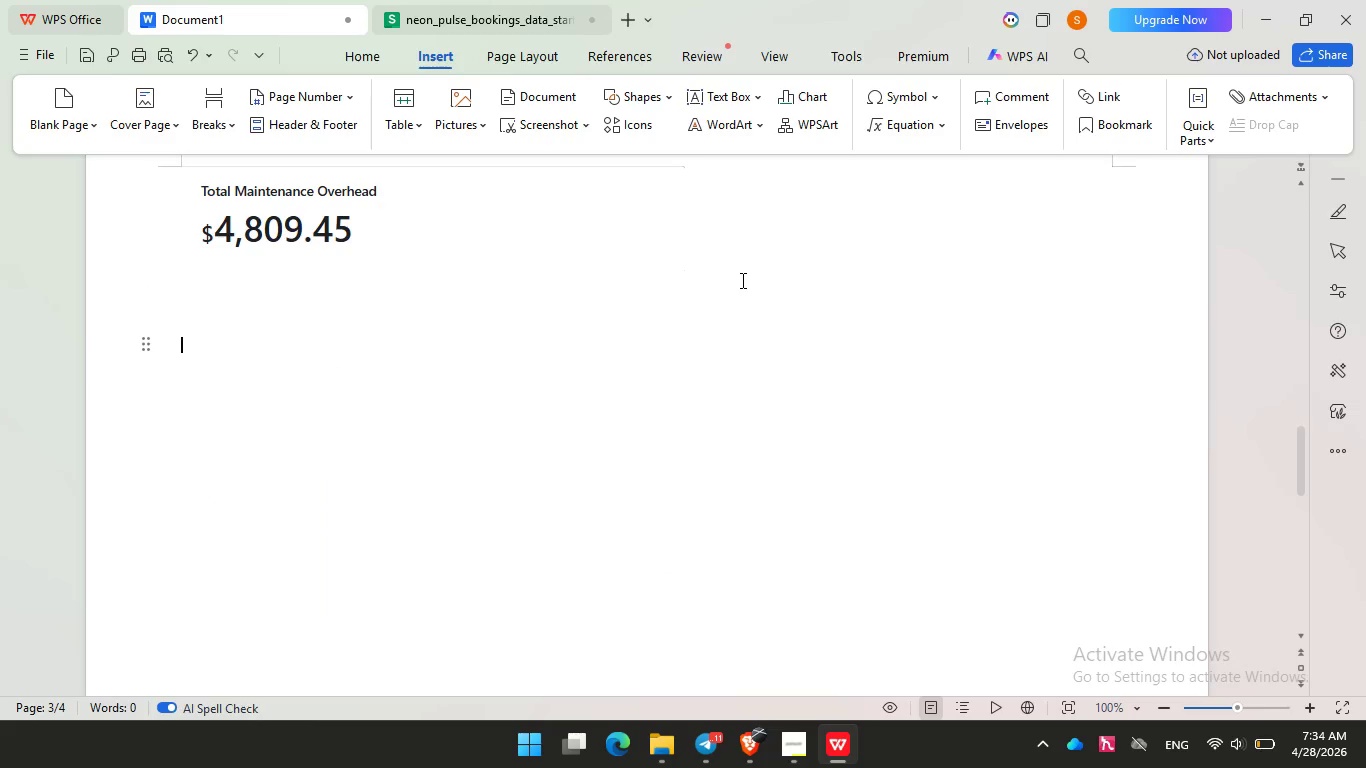 
key(Enter)
 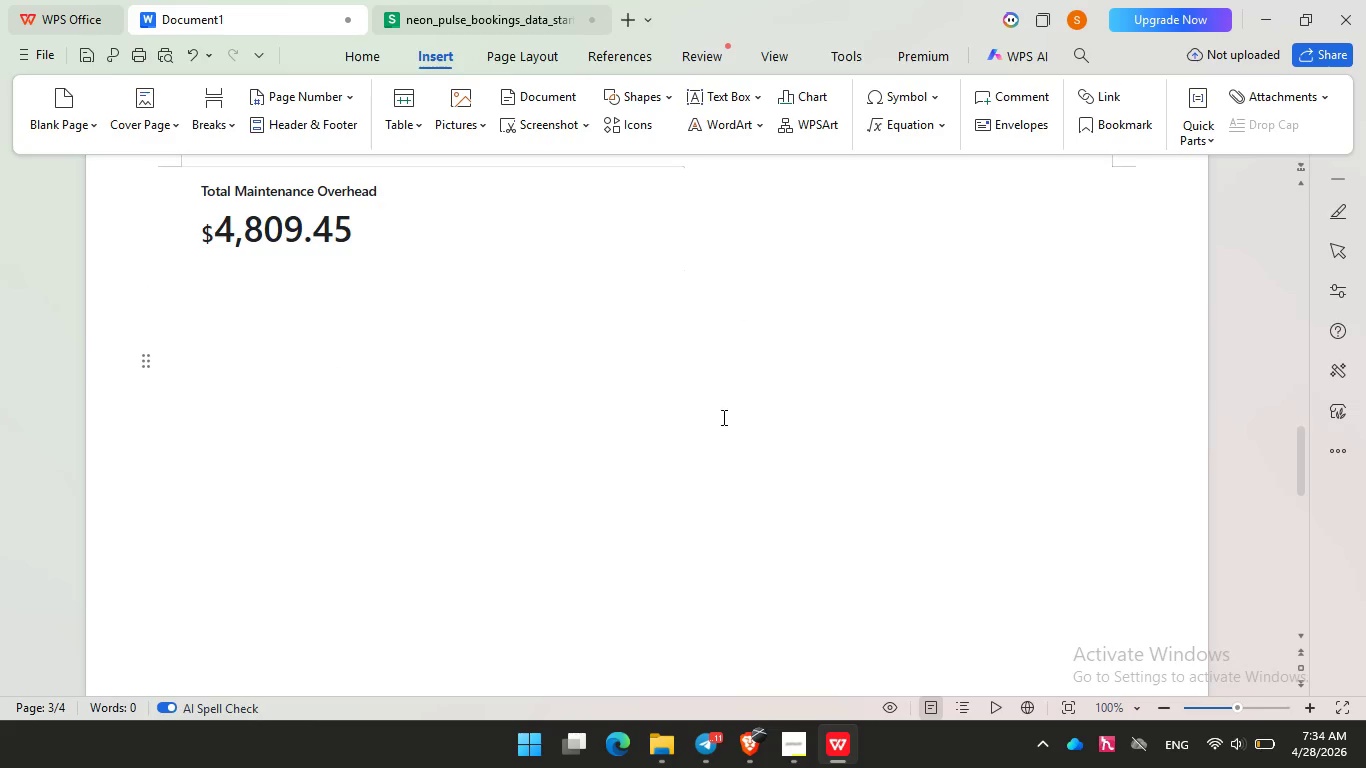 
scroll: coordinate [714, 433], scroll_direction: up, amount: 23.0
 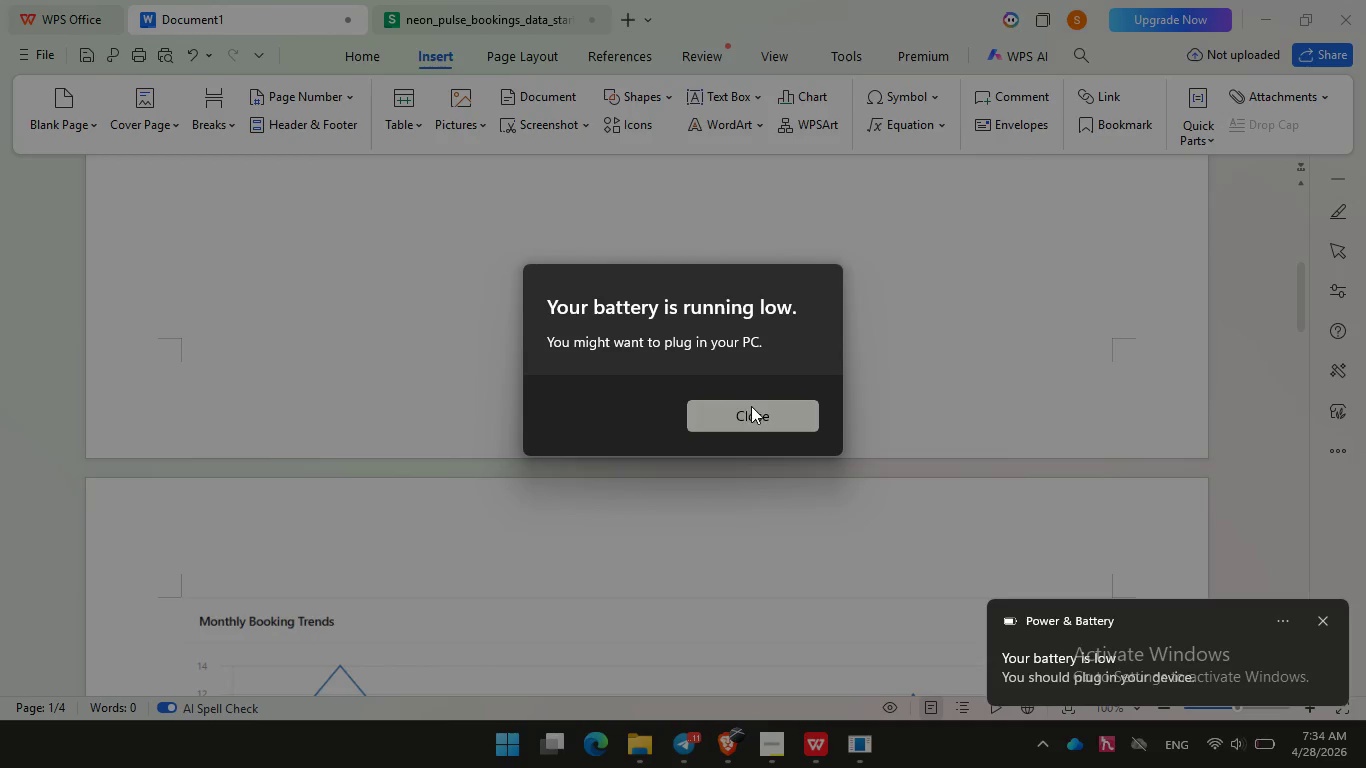 
left_click([752, 411])
 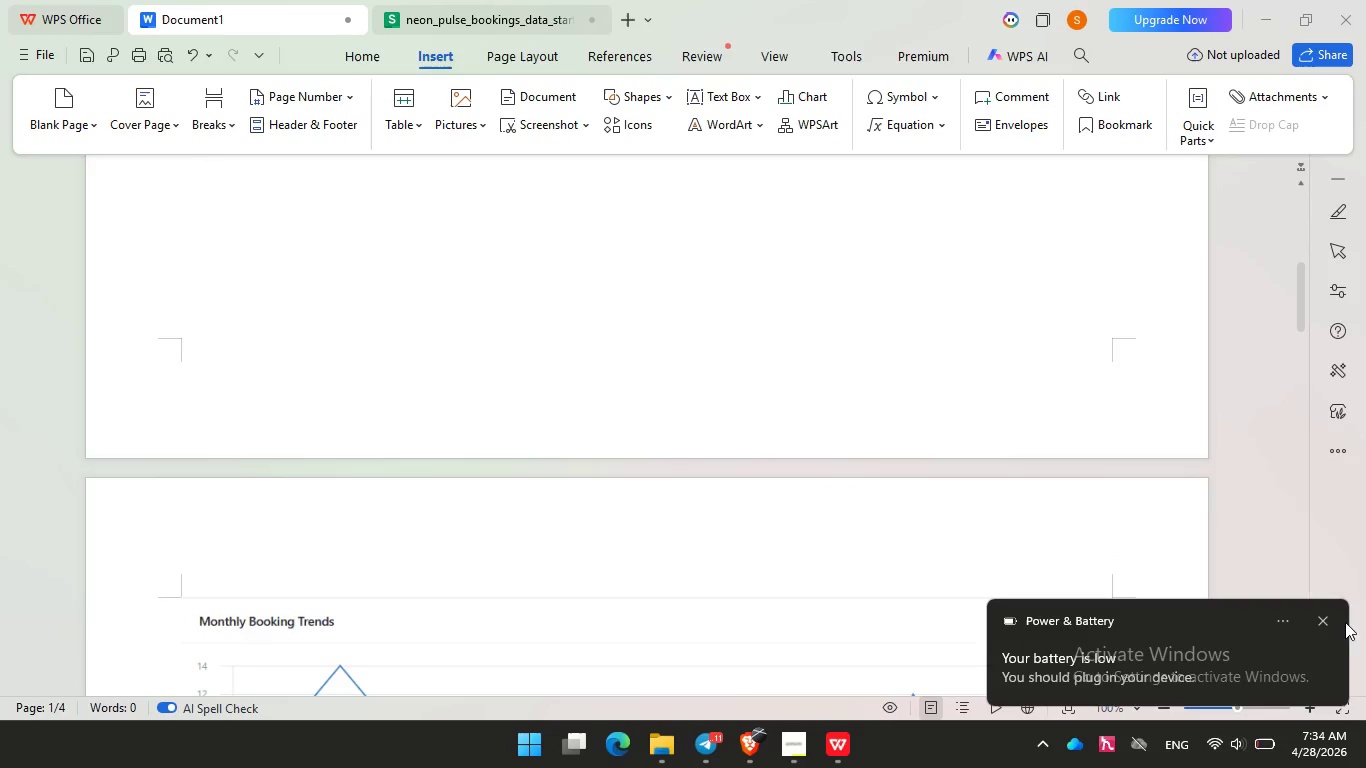 
left_click([1329, 619])
 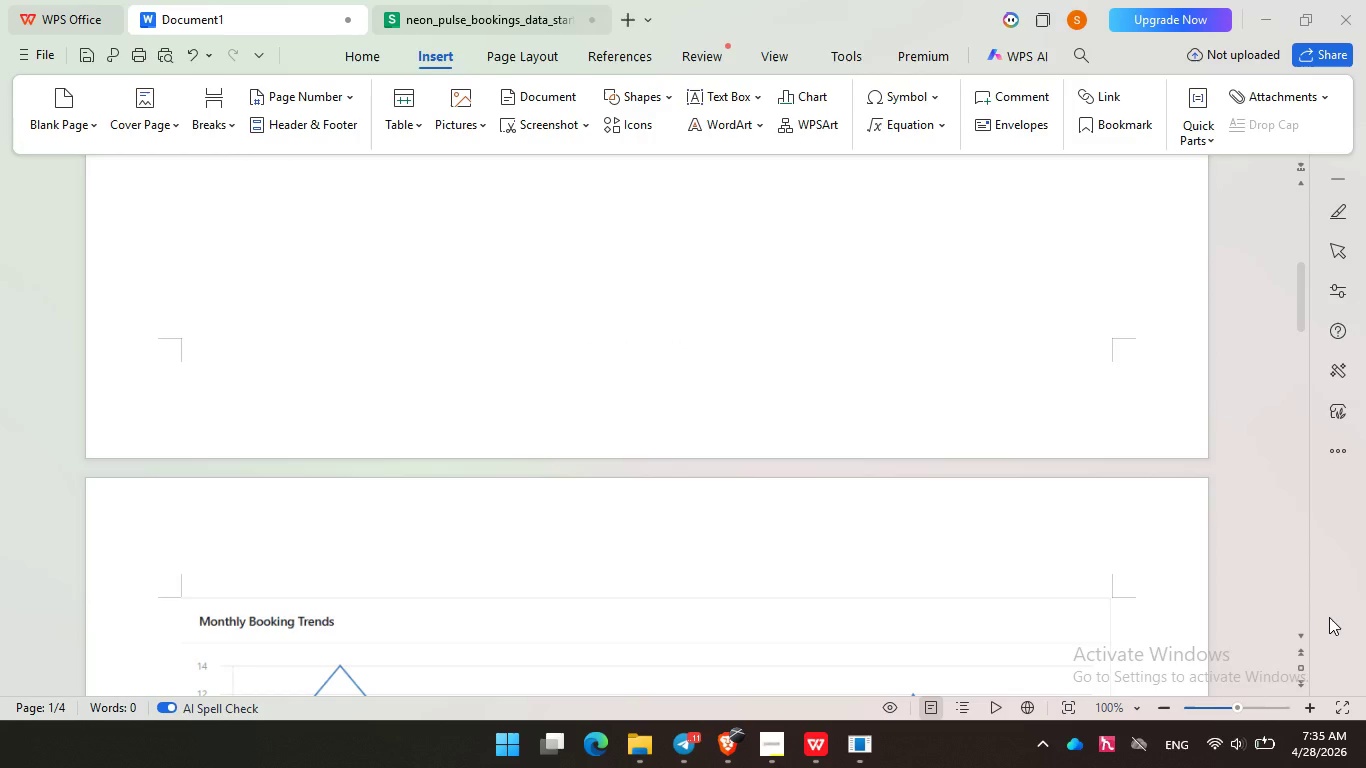 
wait(22.81)
 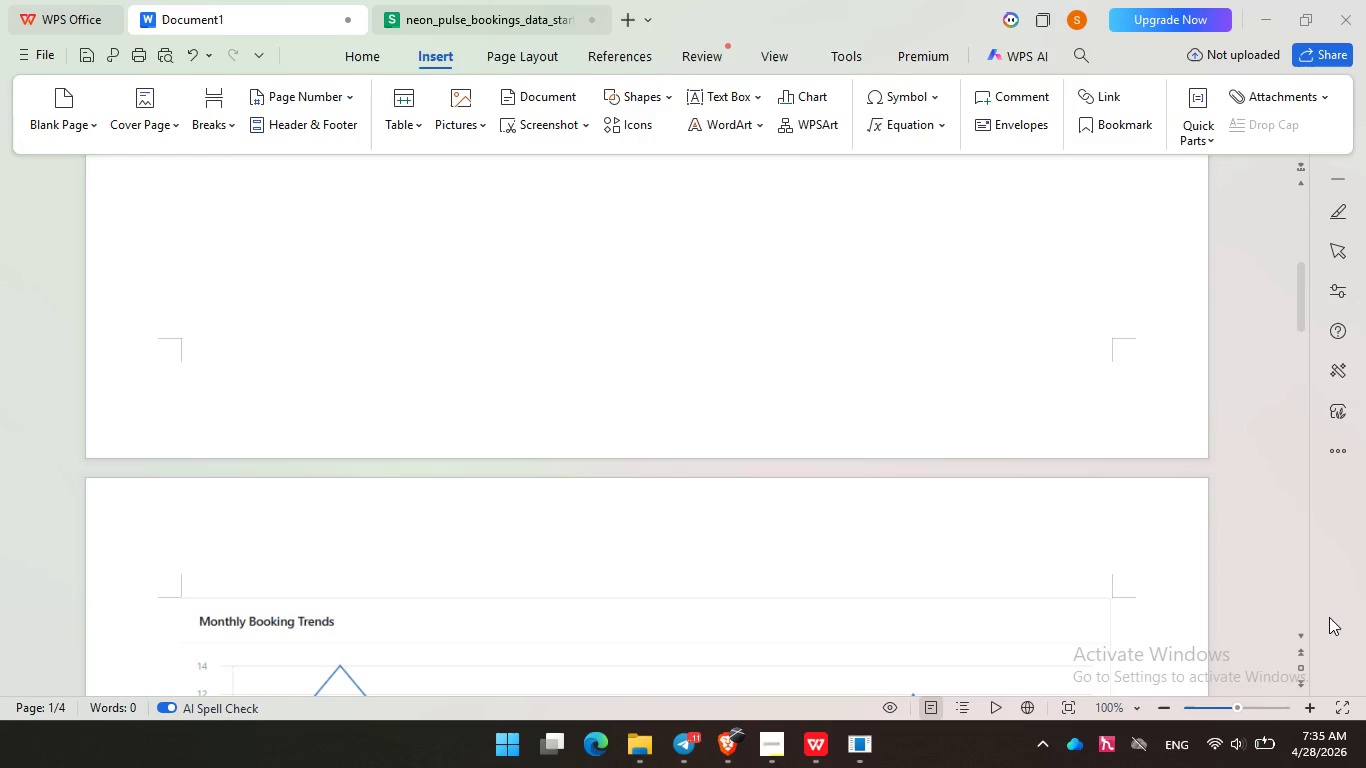 
scroll: coordinate [629, 386], scroll_direction: down, amount: 46.0
 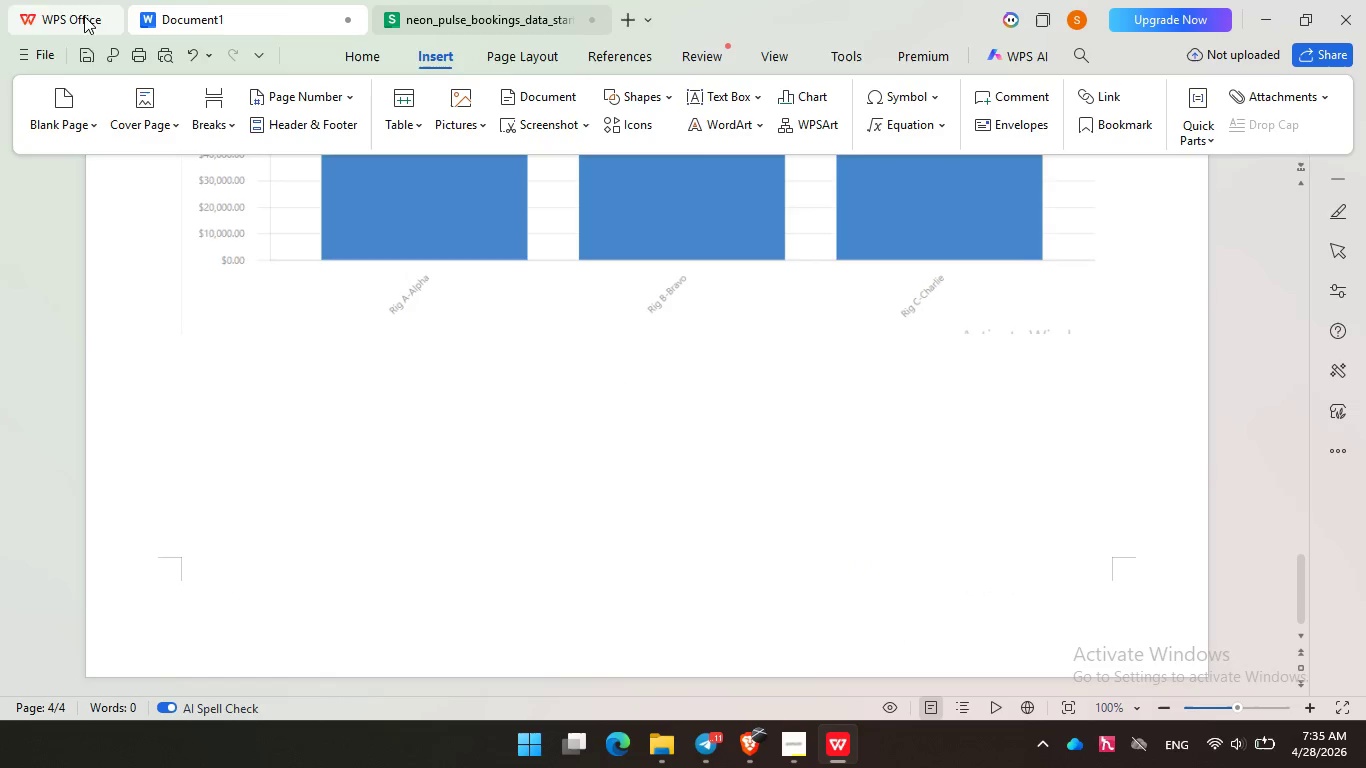 
left_click([32, 59])
 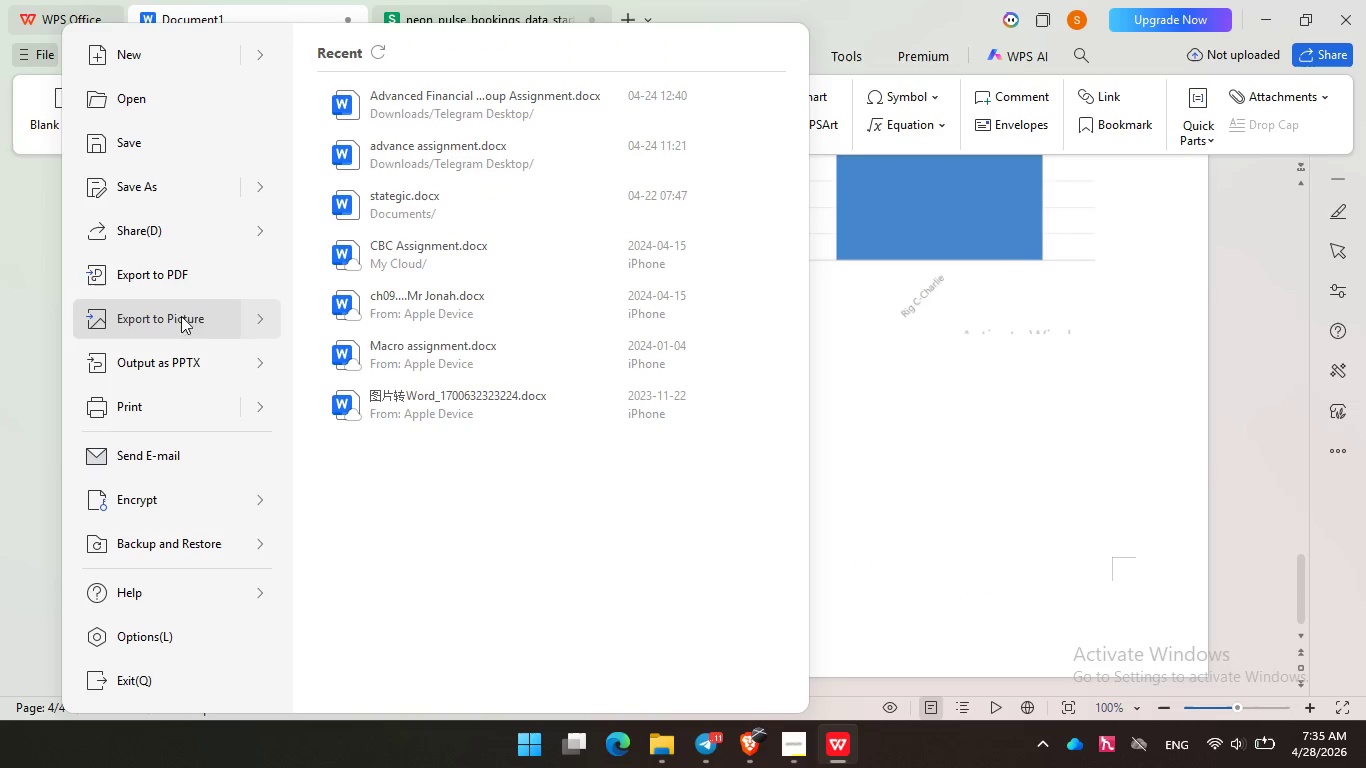 
left_click([194, 290])
 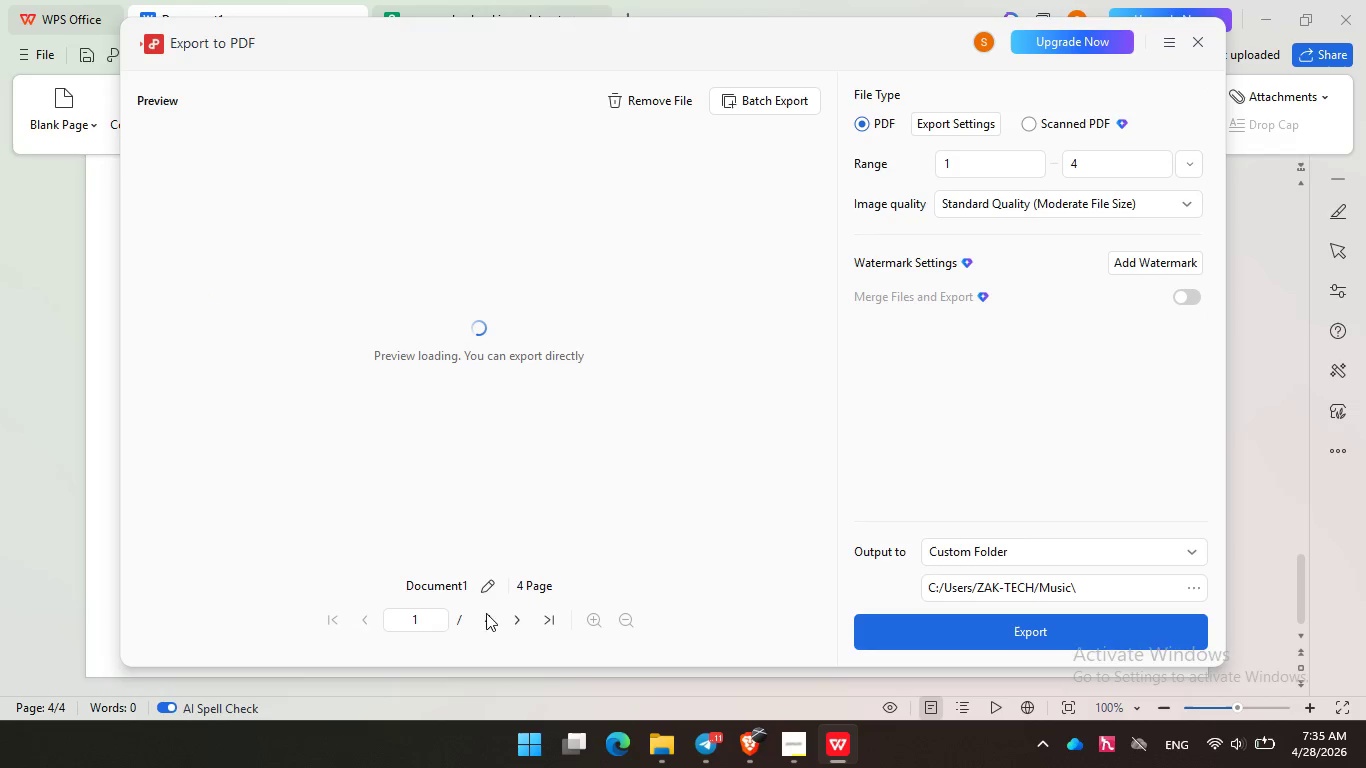 
left_click([487, 582])
 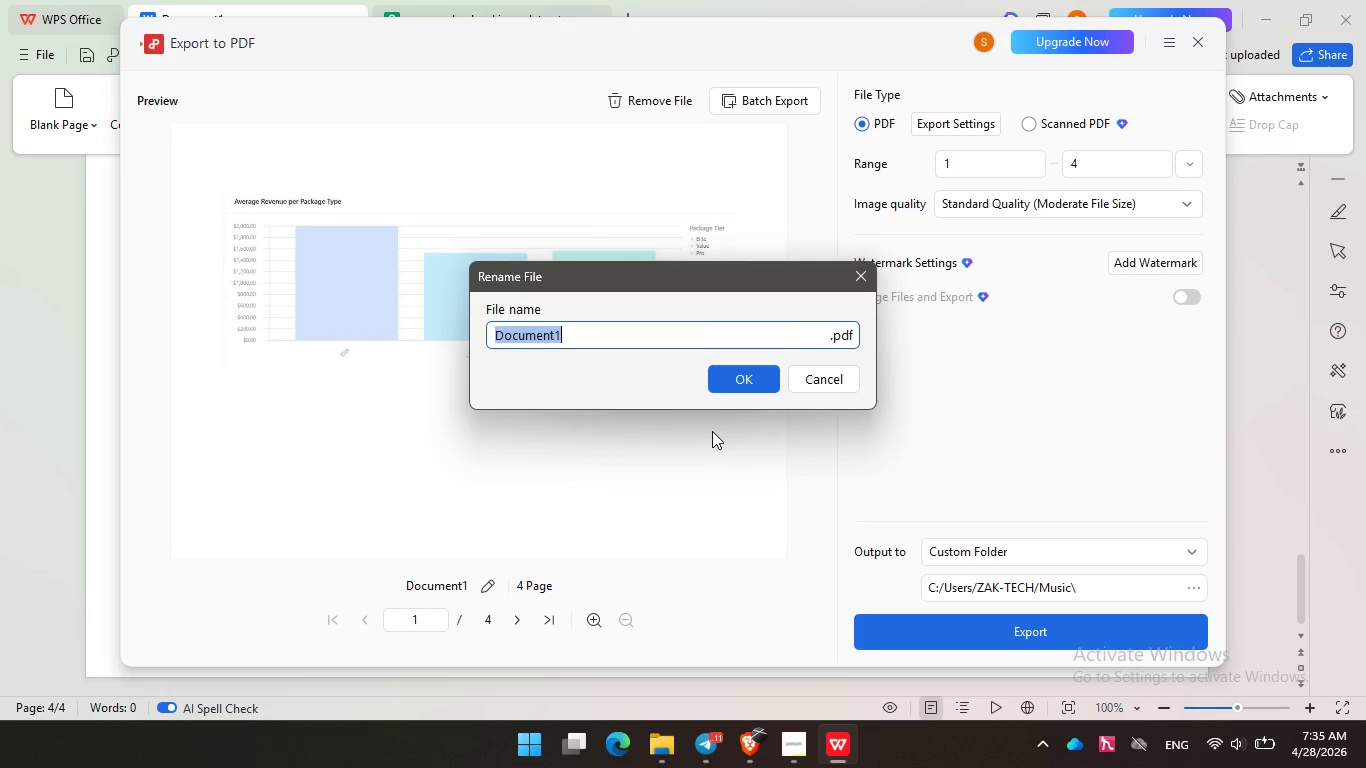 
type(PDF )
 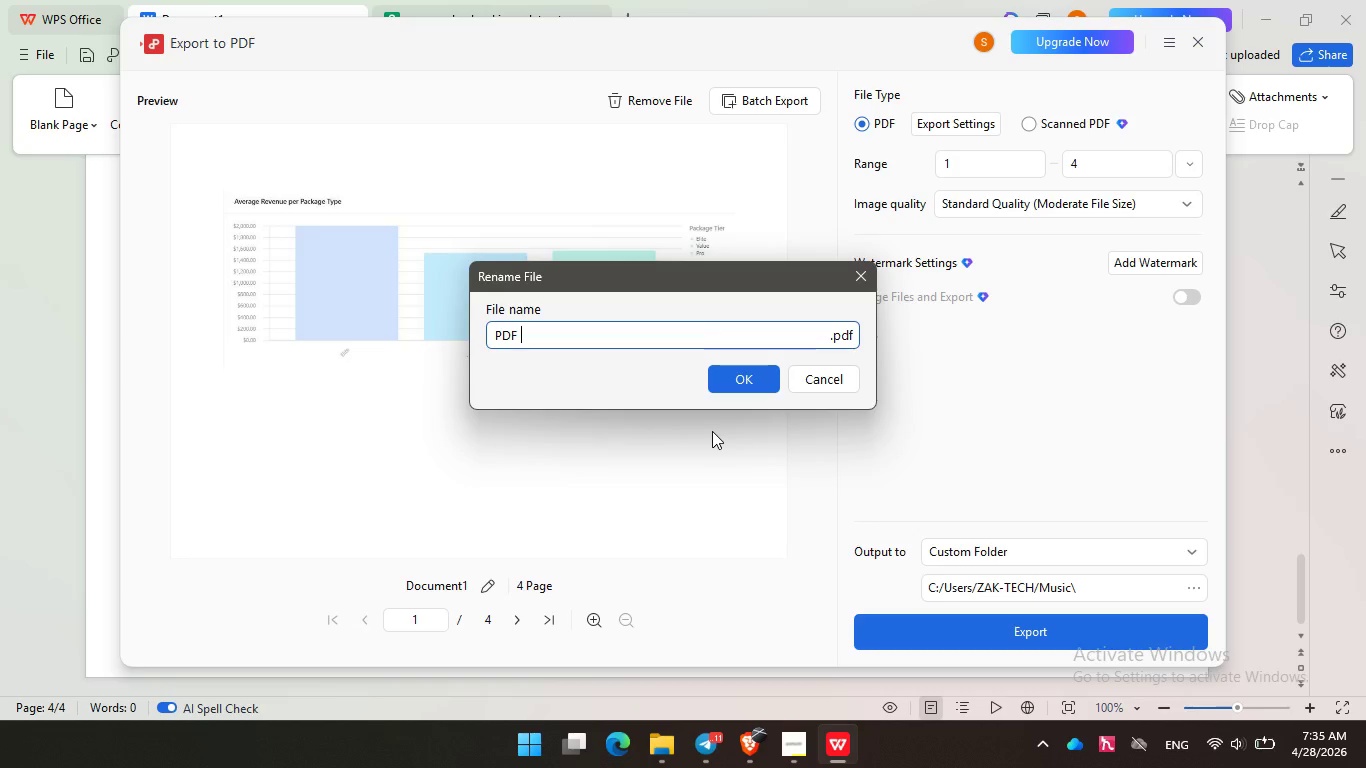 
wait(9.84)
 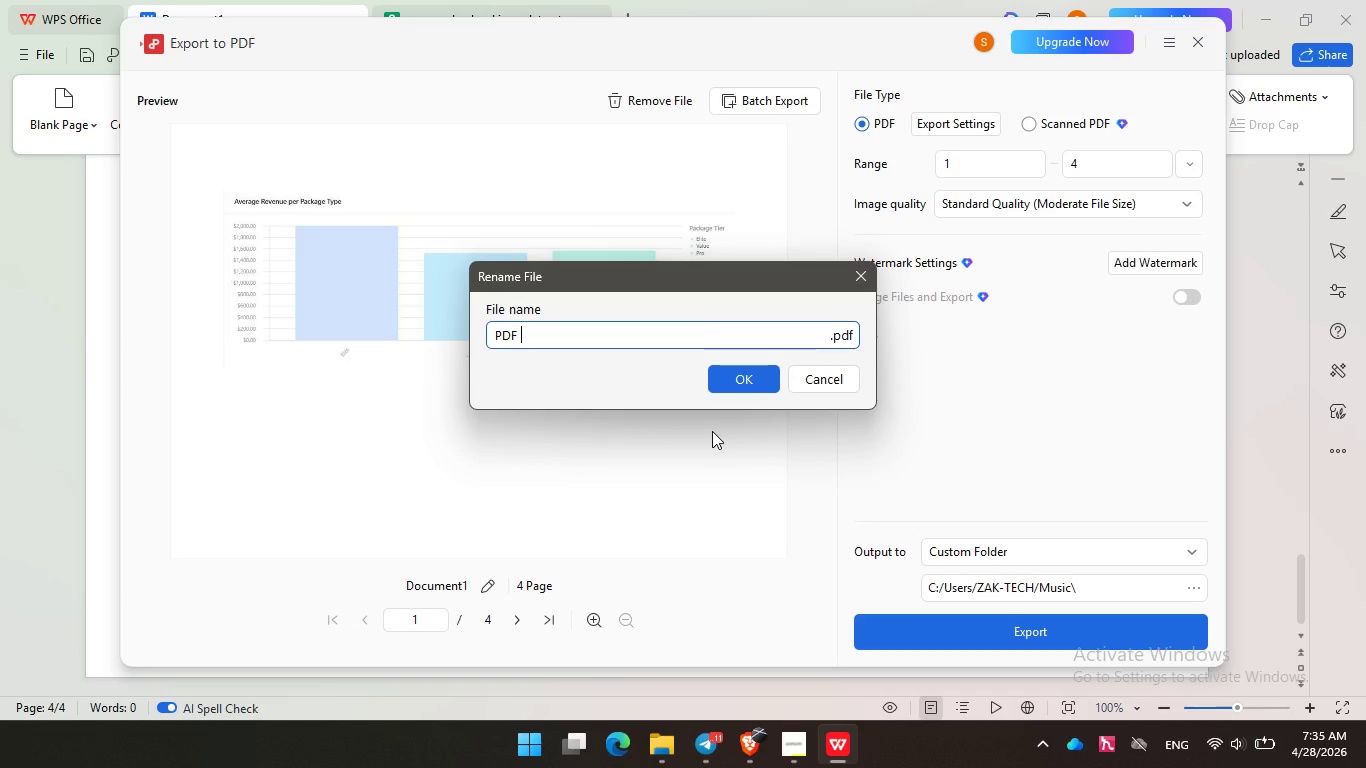 
key(Backspace)
key(Backspace)
key(Backspace)
key(Backspace)
type(Dashboard Interface Summart)
key(Backspace)
type(y)
 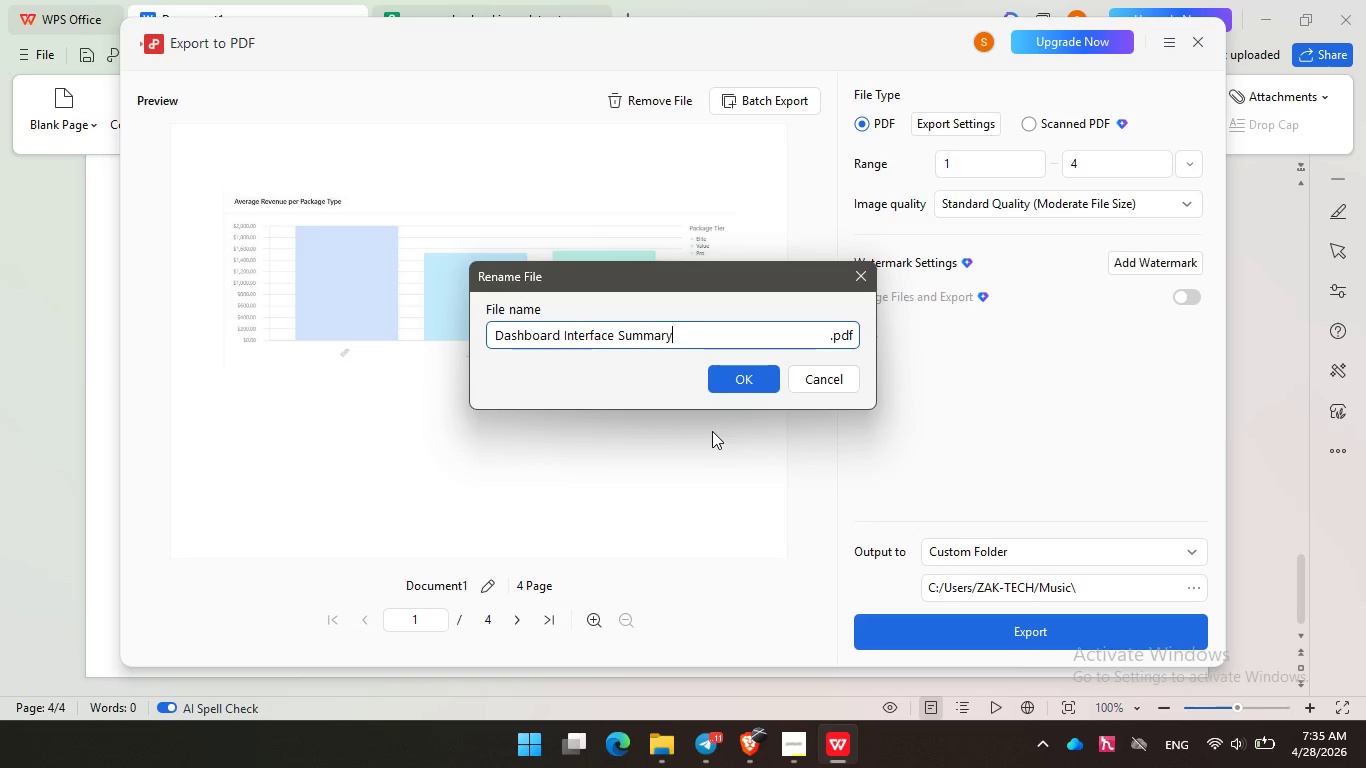 
left_click([749, 377])
 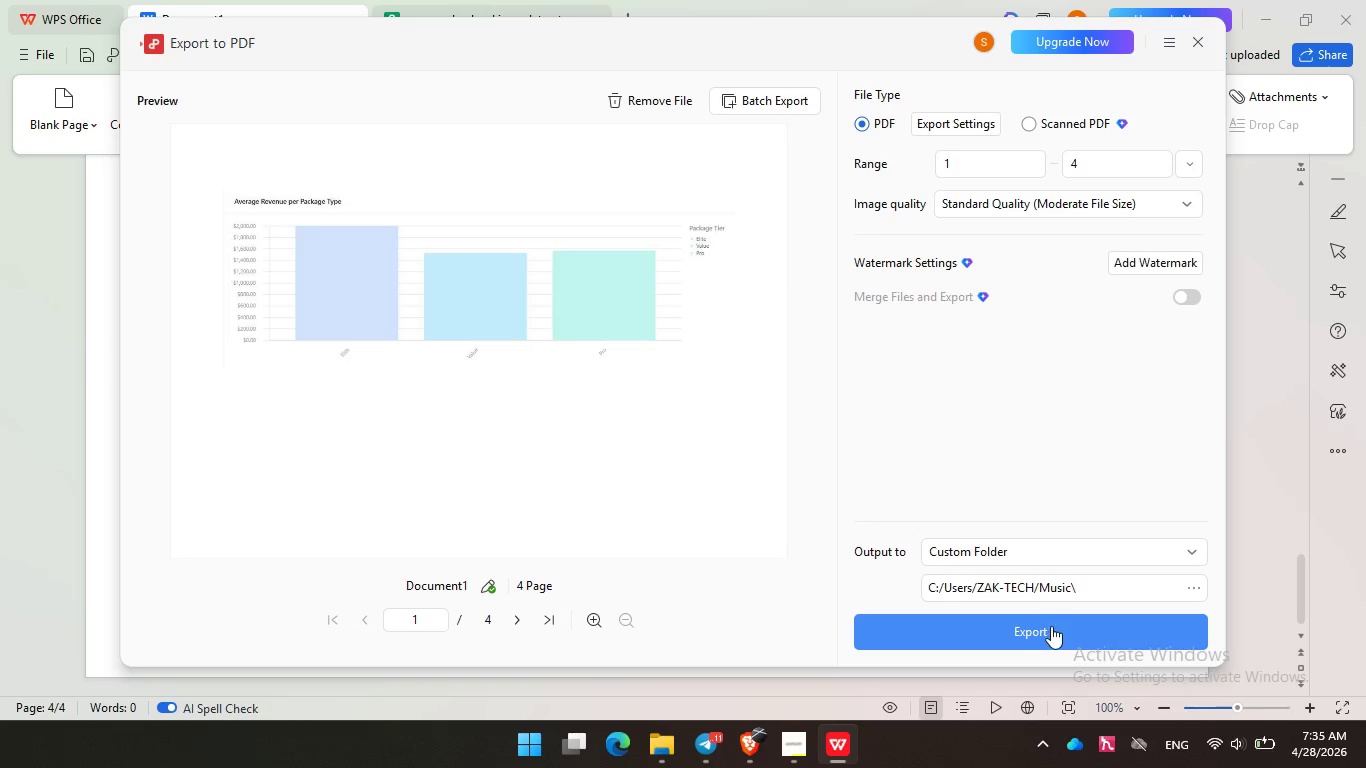 
left_click([1051, 626])
 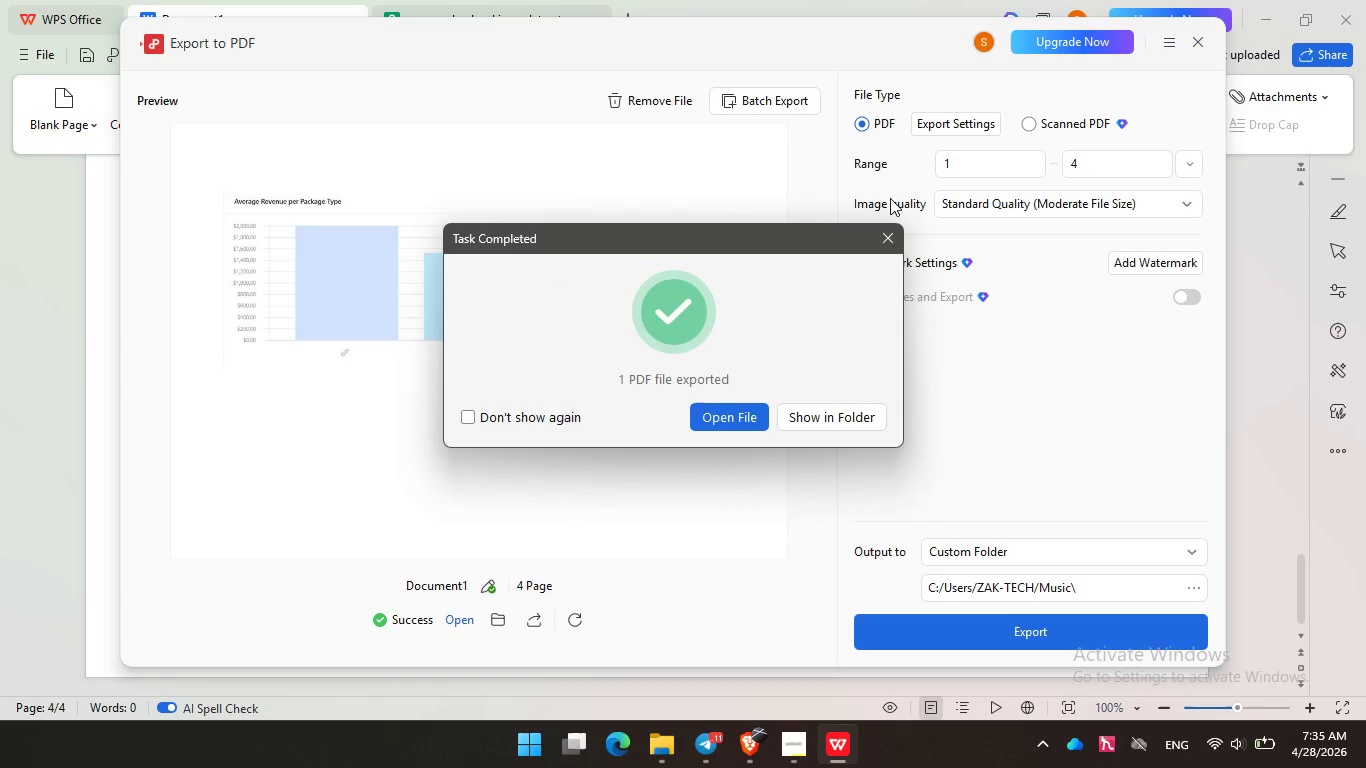 
left_click([896, 245])
 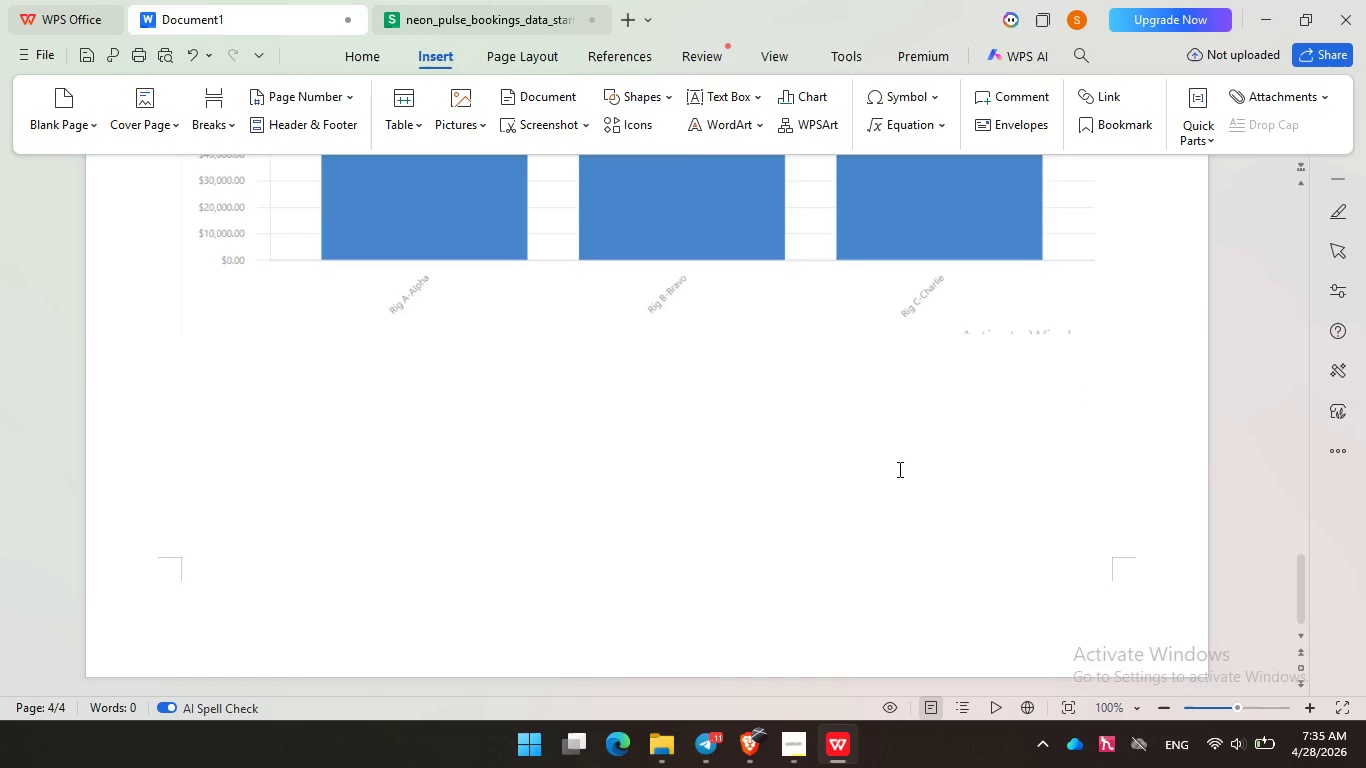 
left_click([776, 752])